 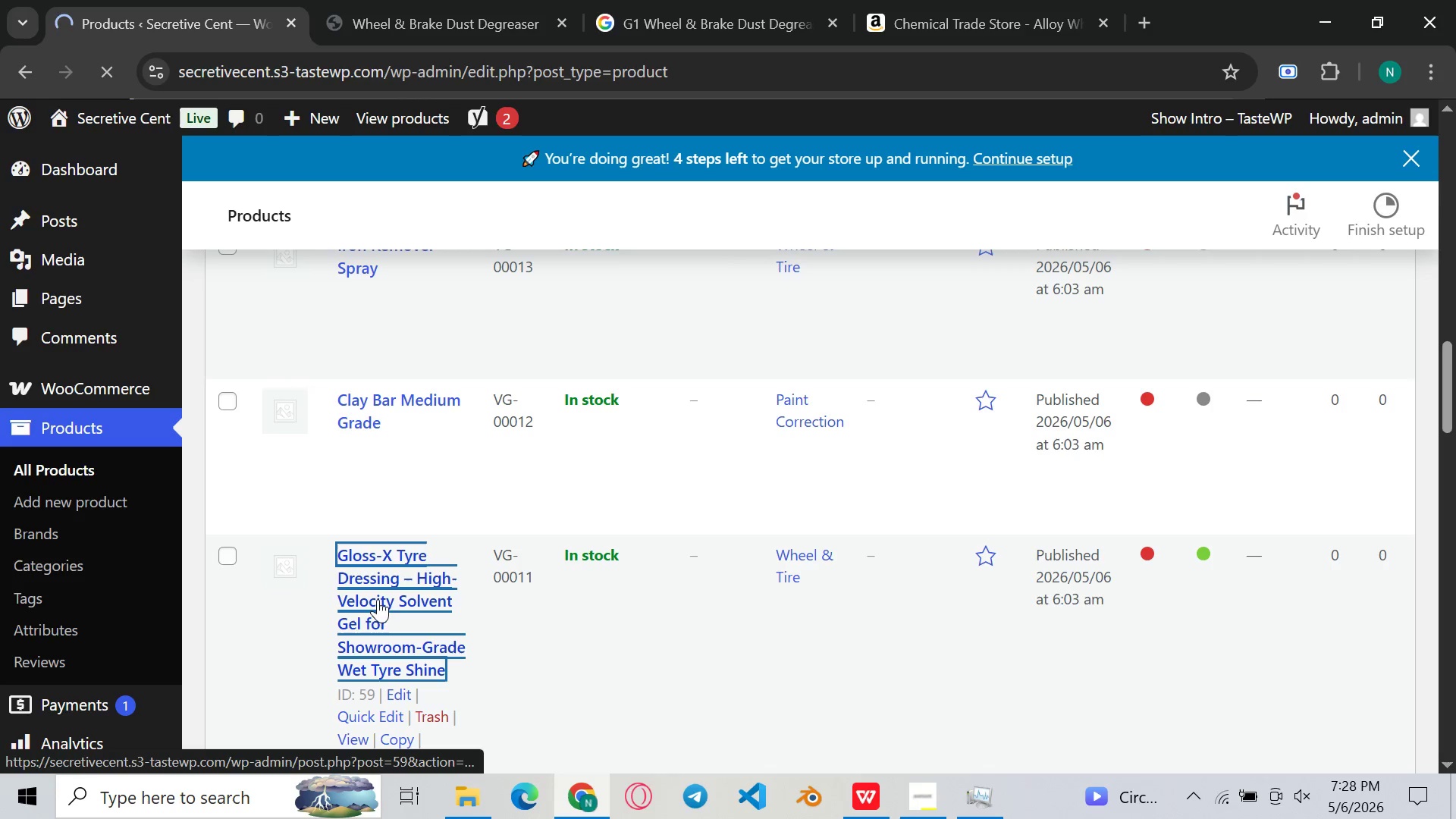 
mouse_move([939, 18])
 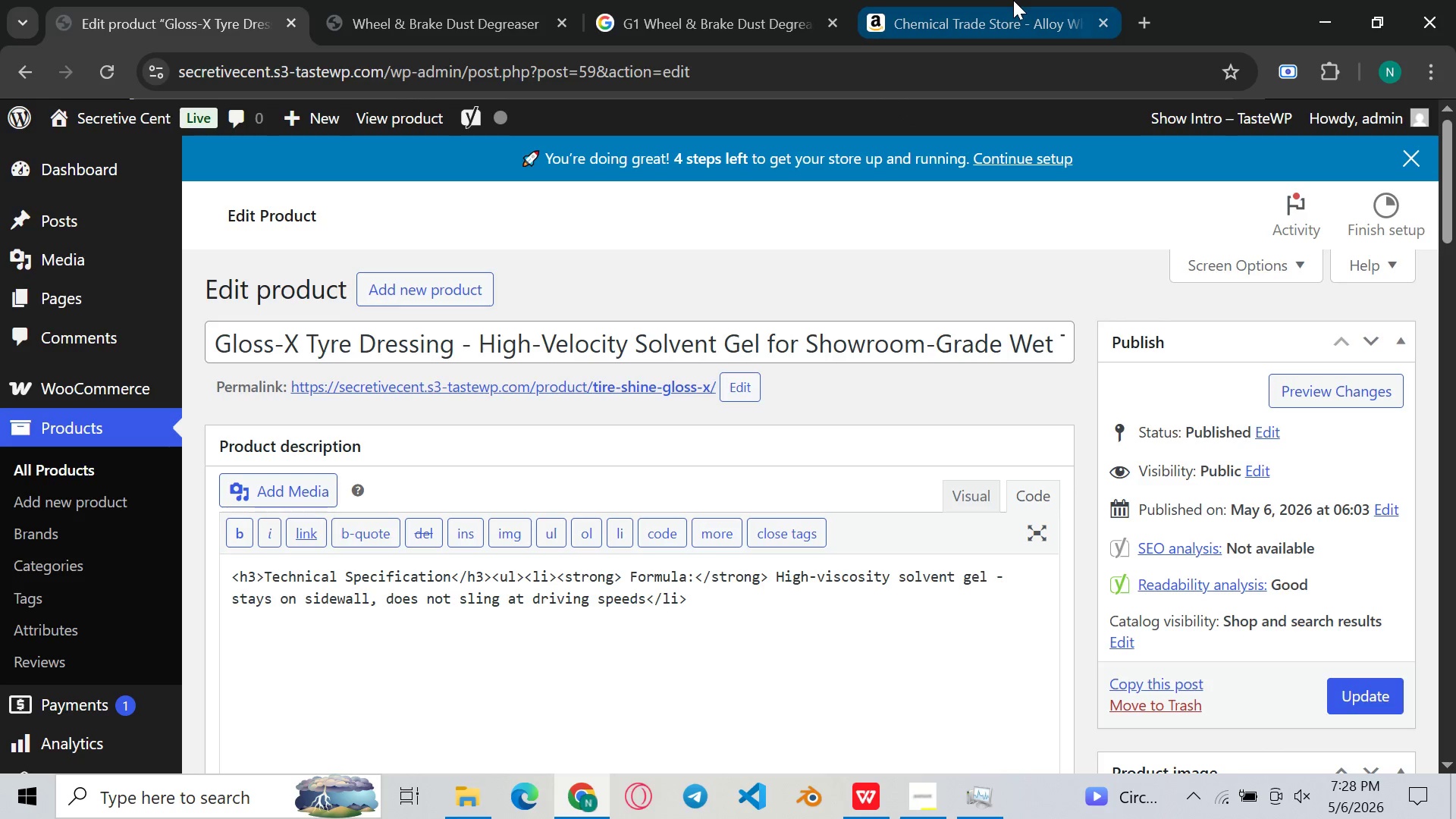 
wait(7.66)
 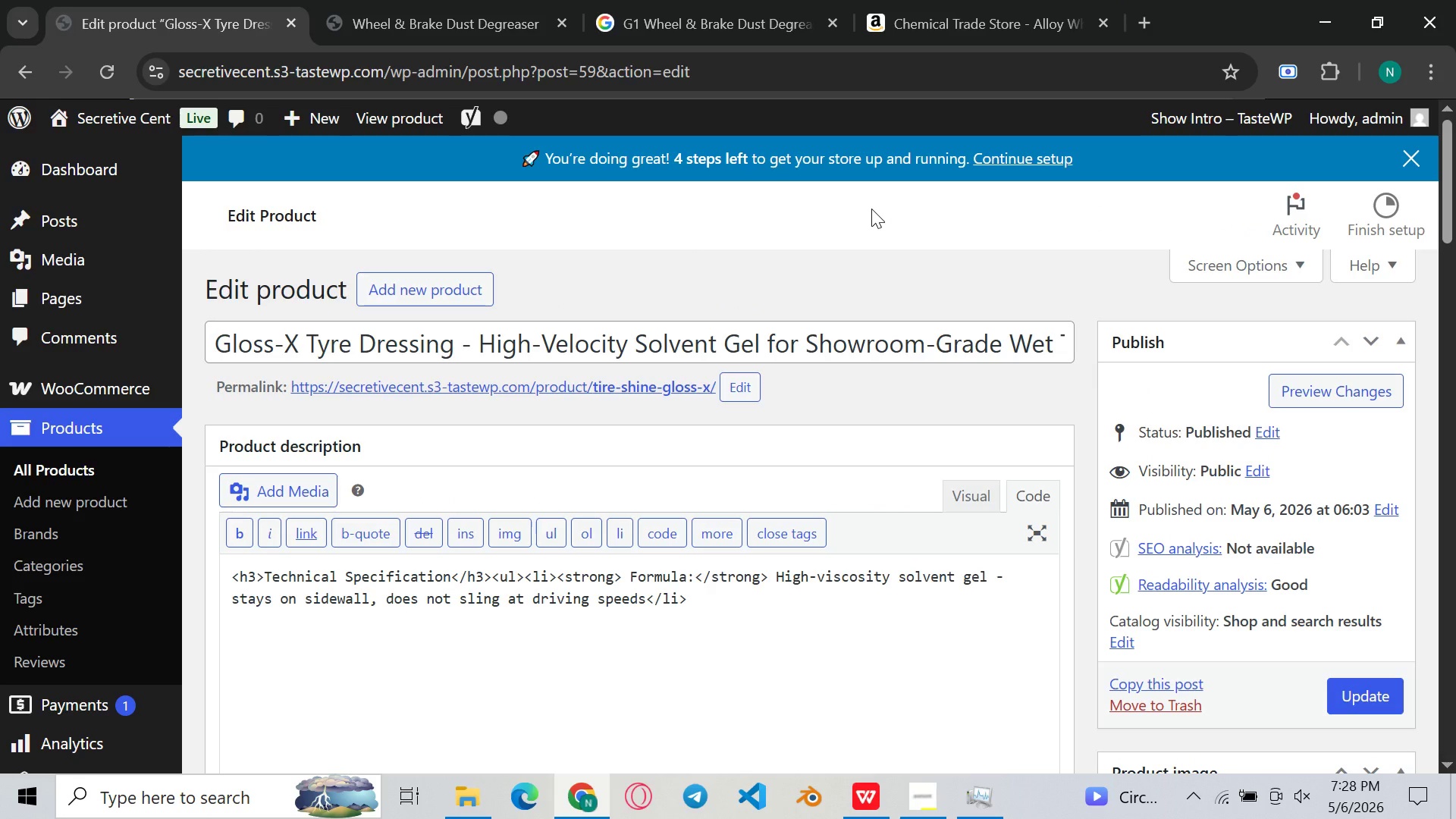 
left_click([652, 349])
 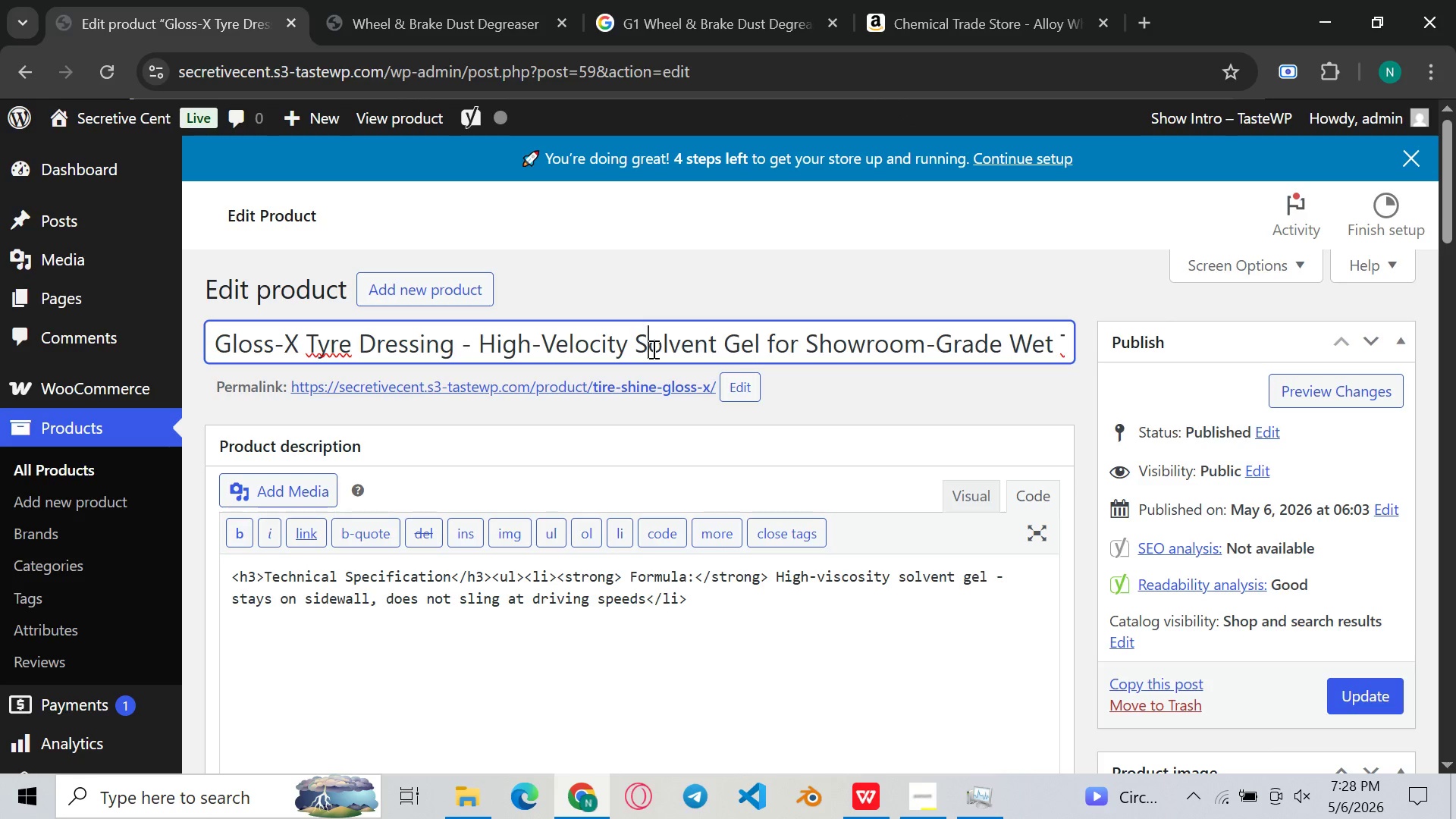 
key(Control+A)
 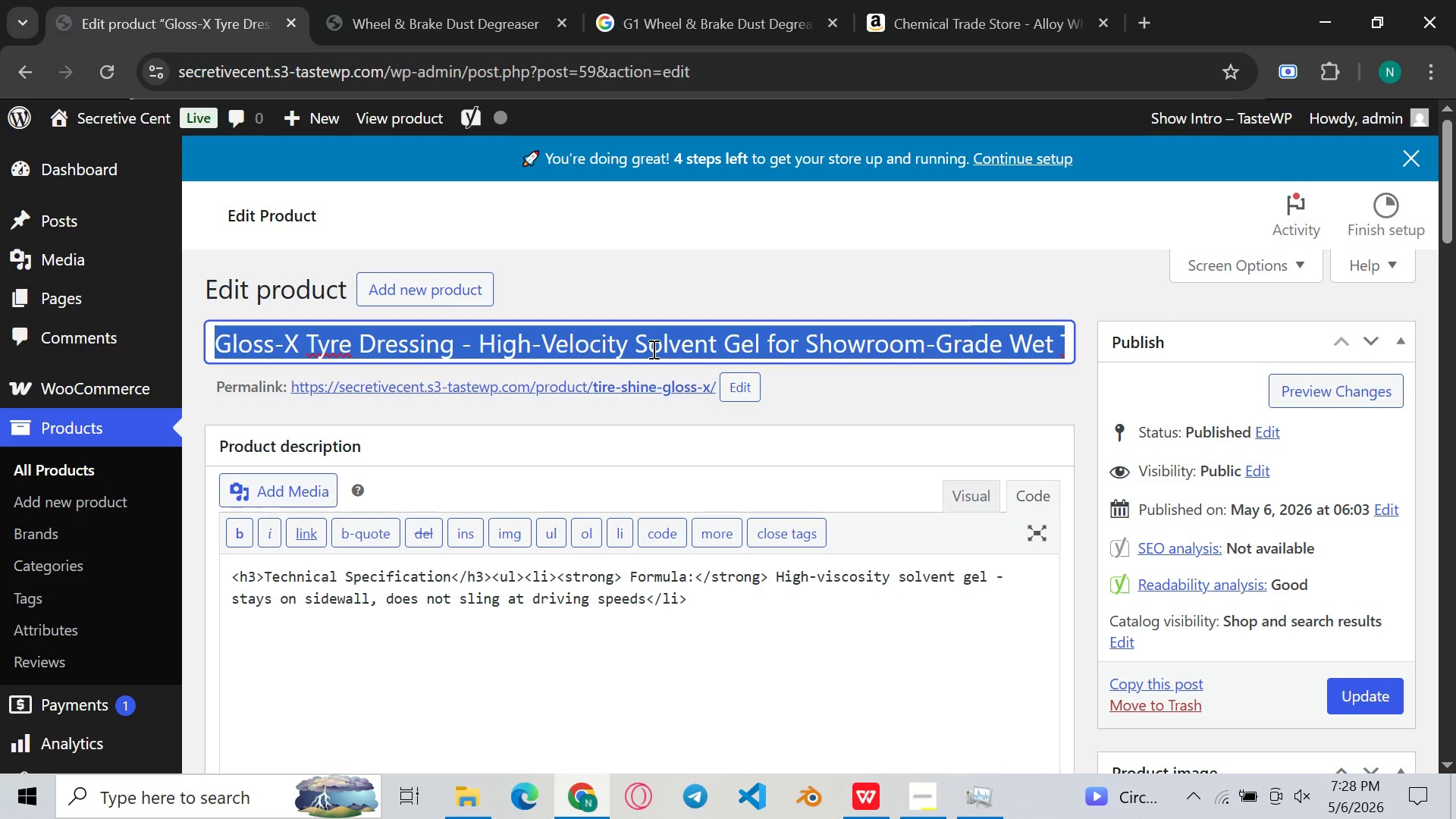 
key(Control+C)
 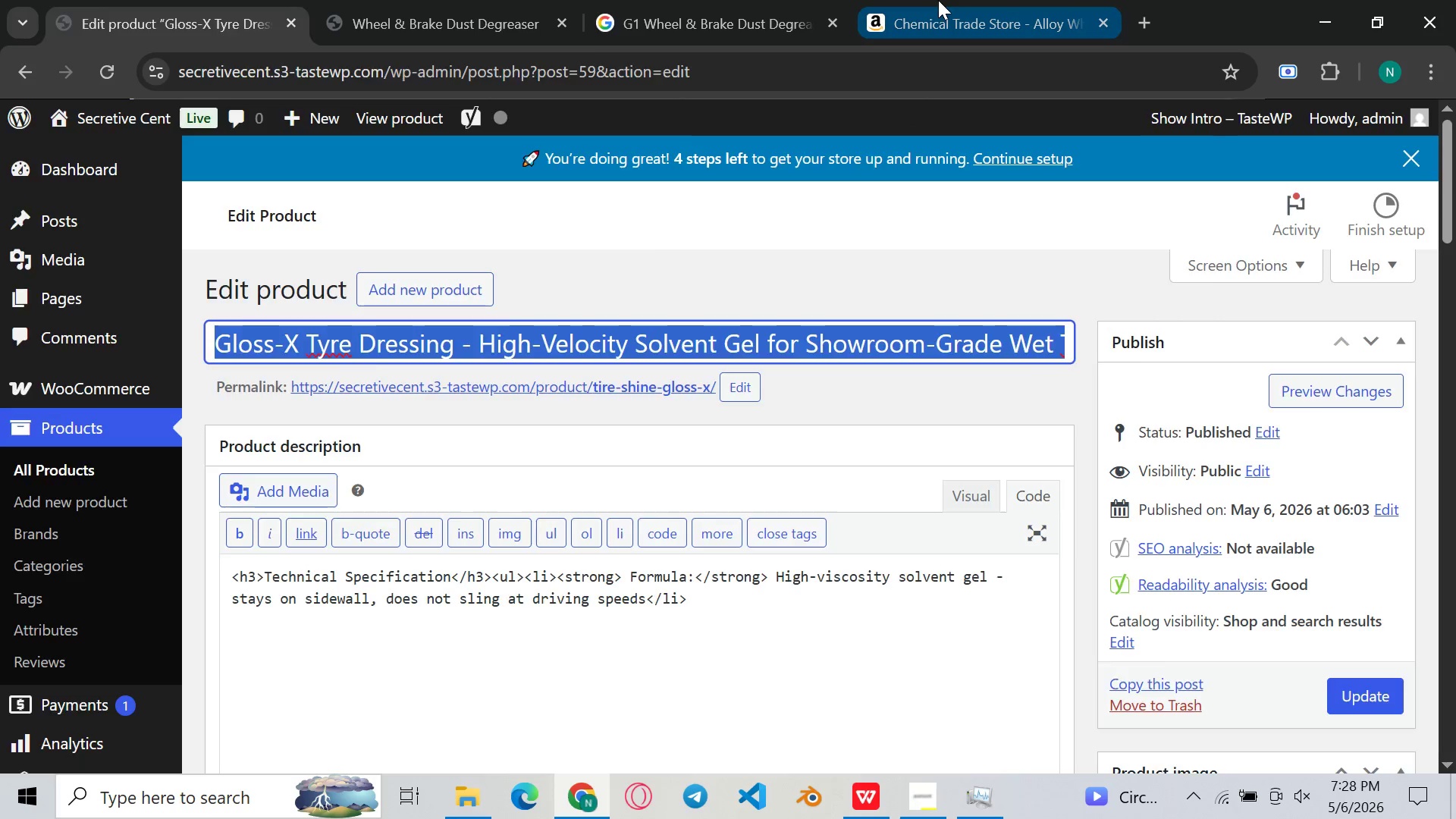 
left_click([938, 0])
 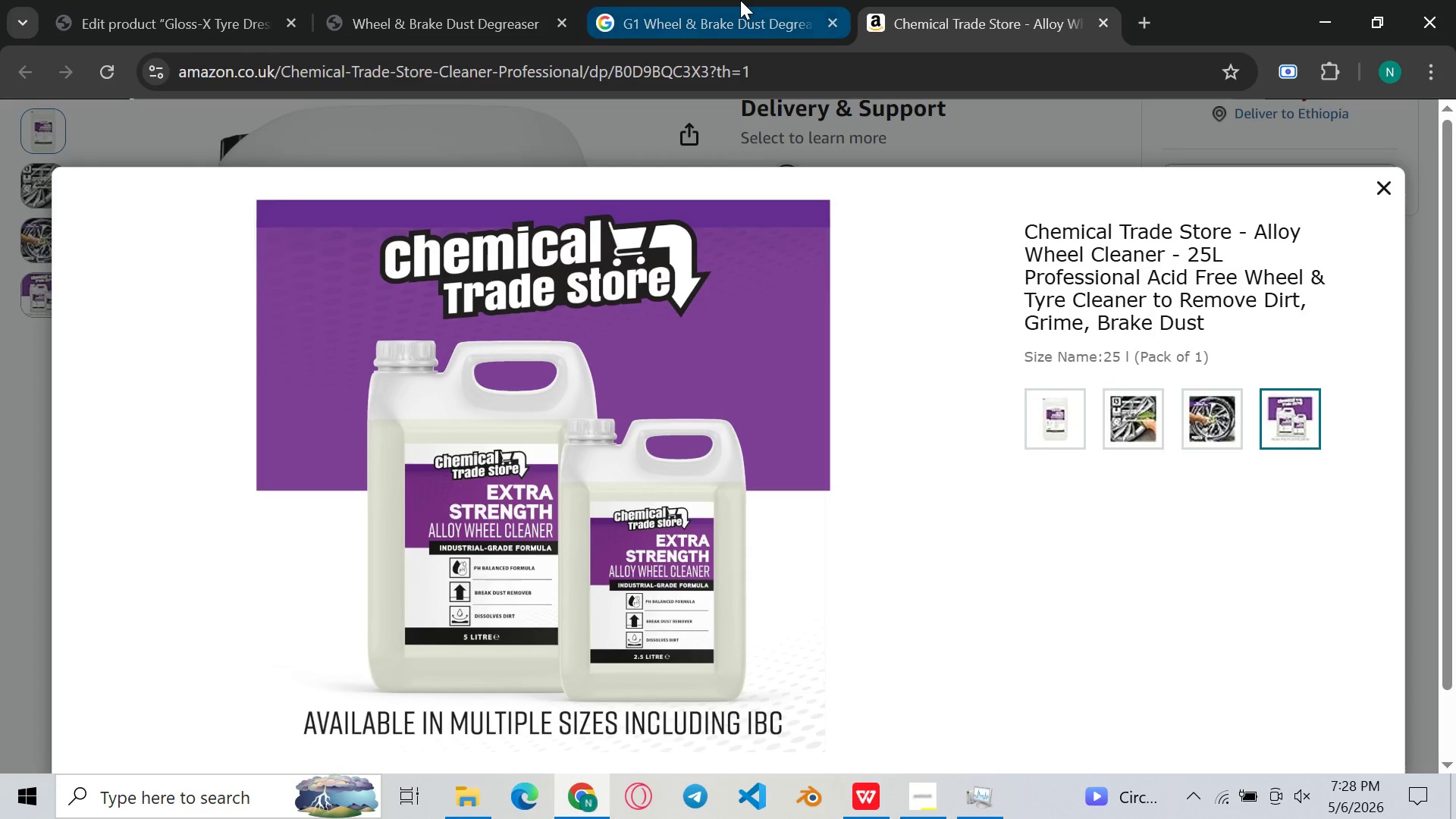 
left_click([740, 0])
 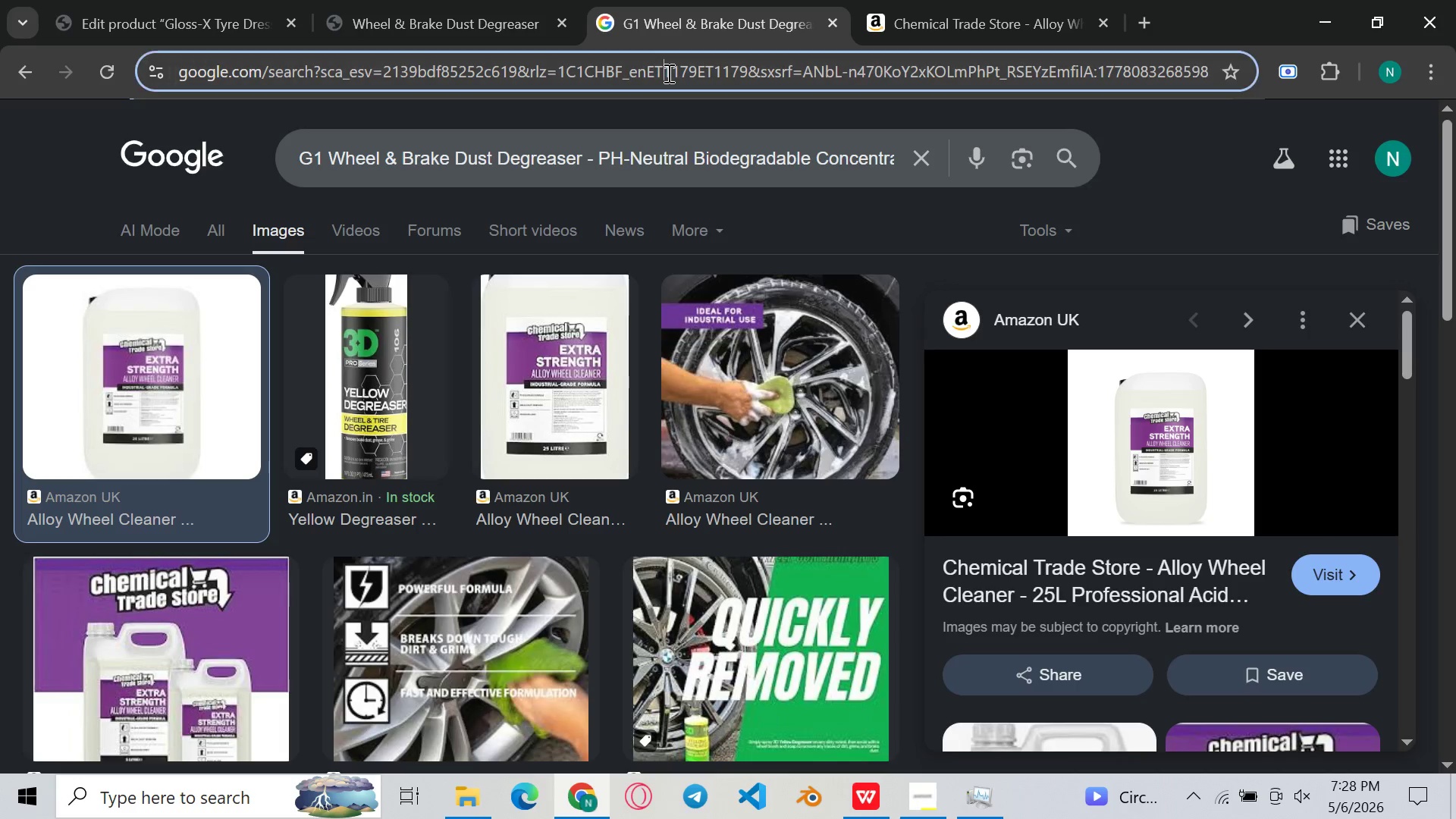 
left_click([667, 73])
 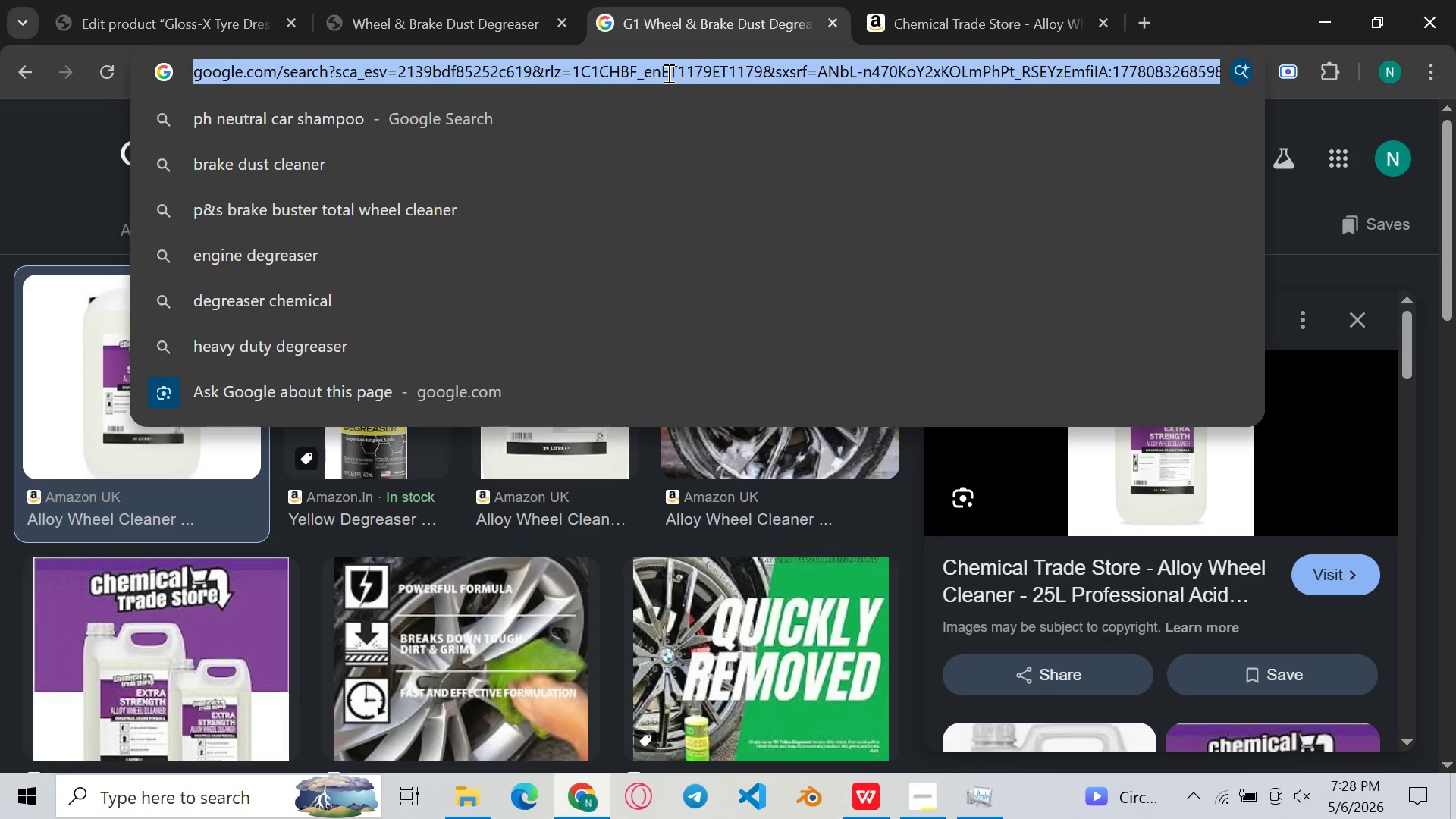 
key(Control+ControlLeft)
 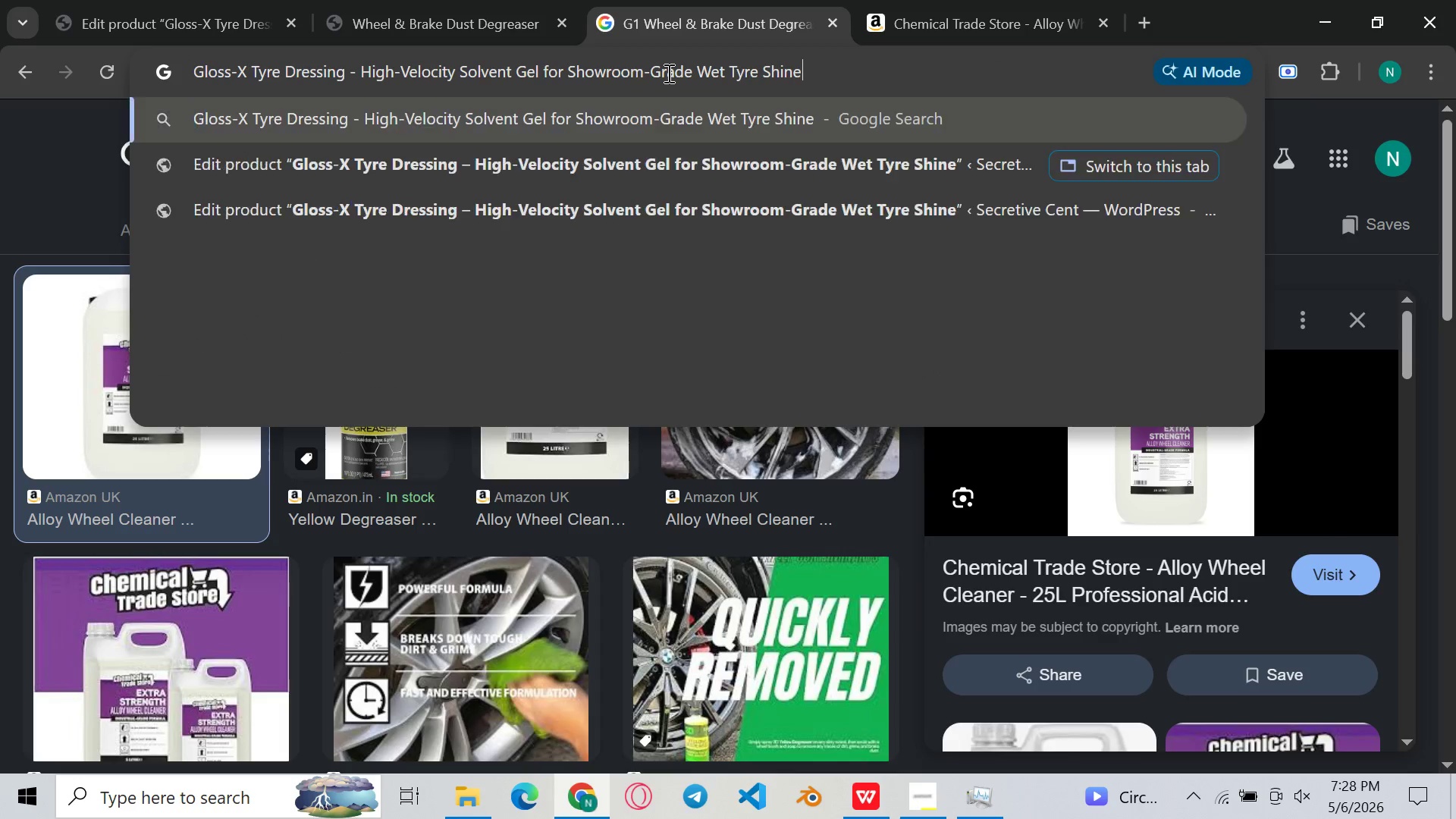 
key(V)
 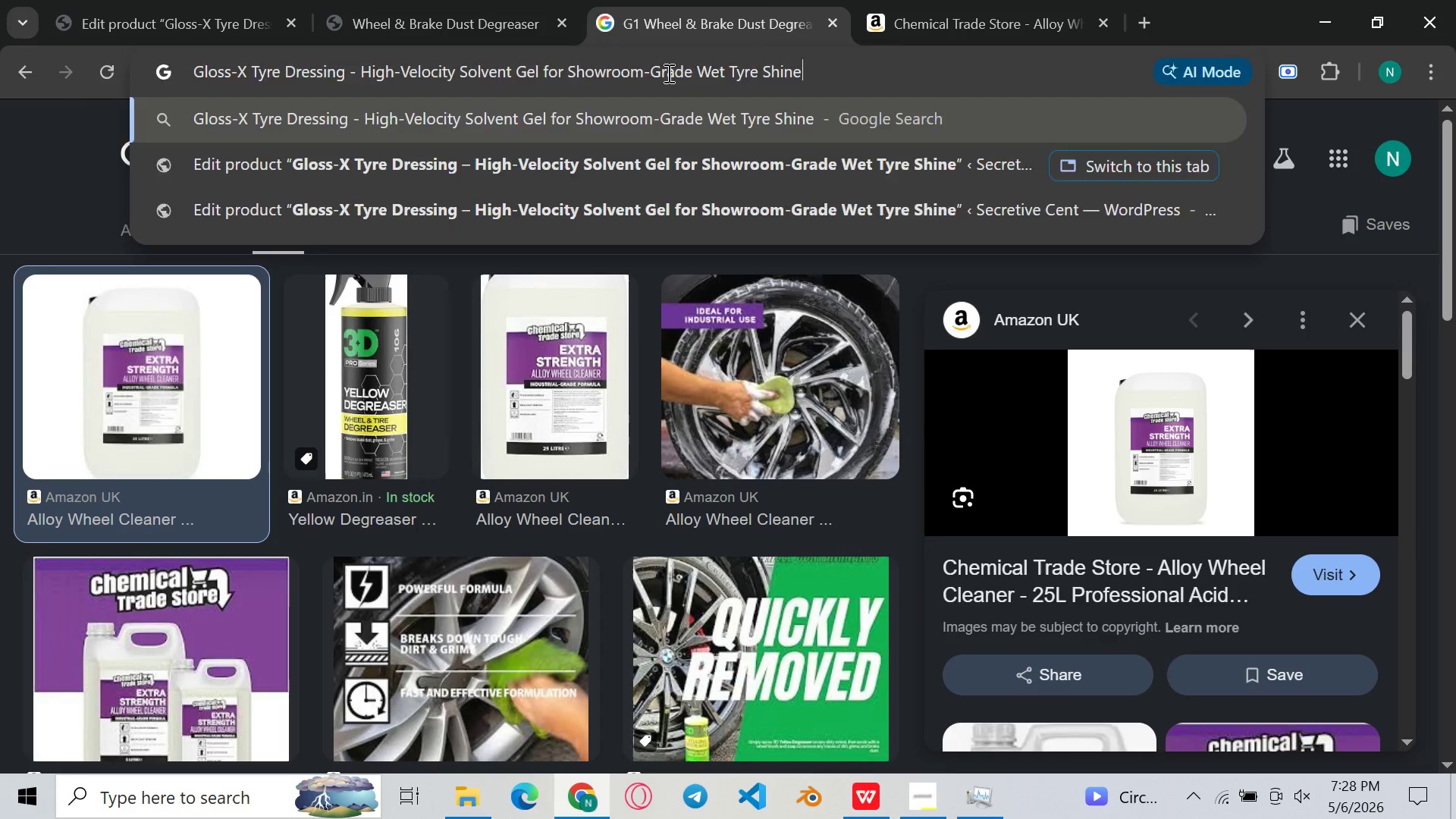 
key(Enter)
 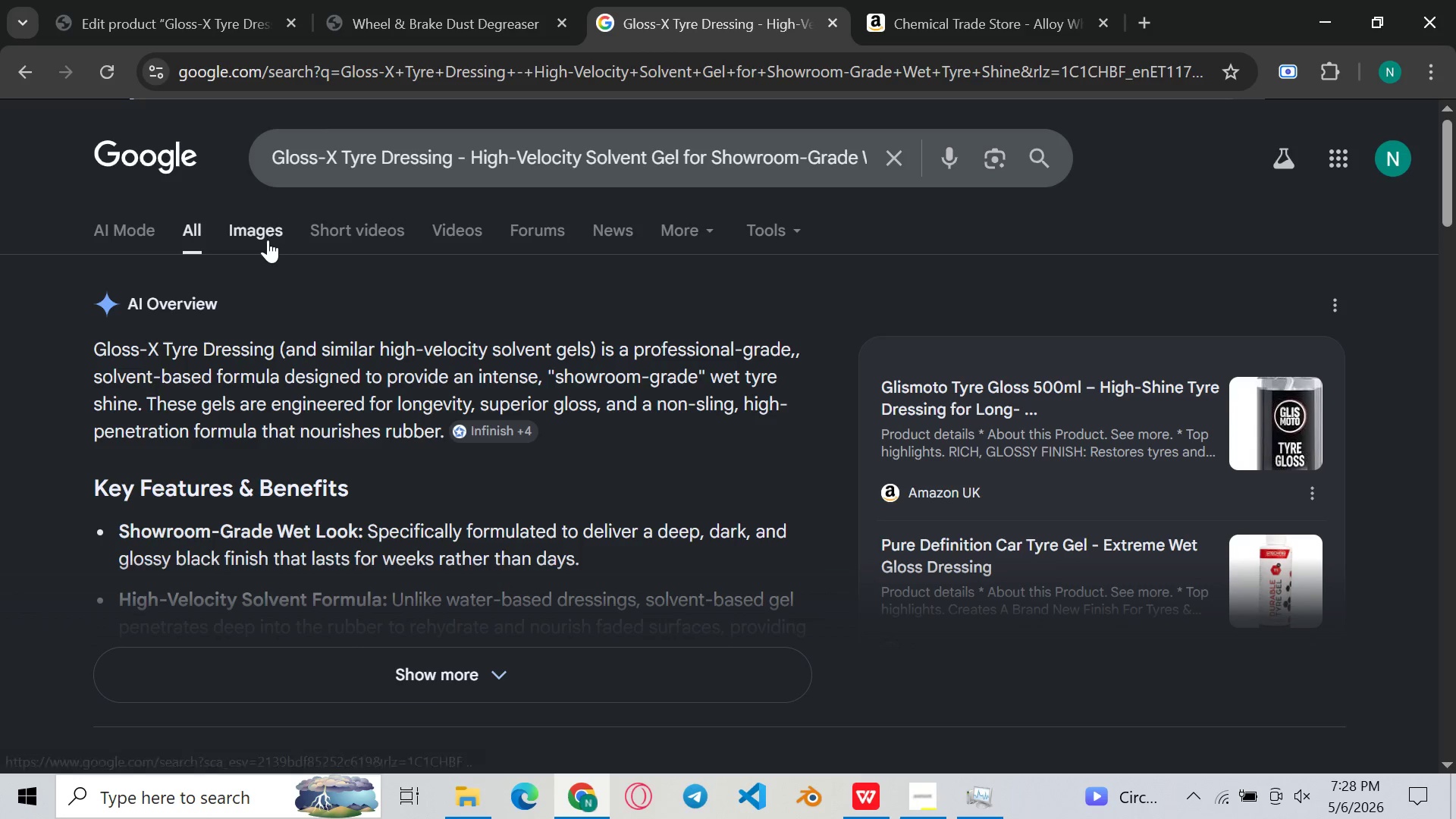 
wait(7.23)
 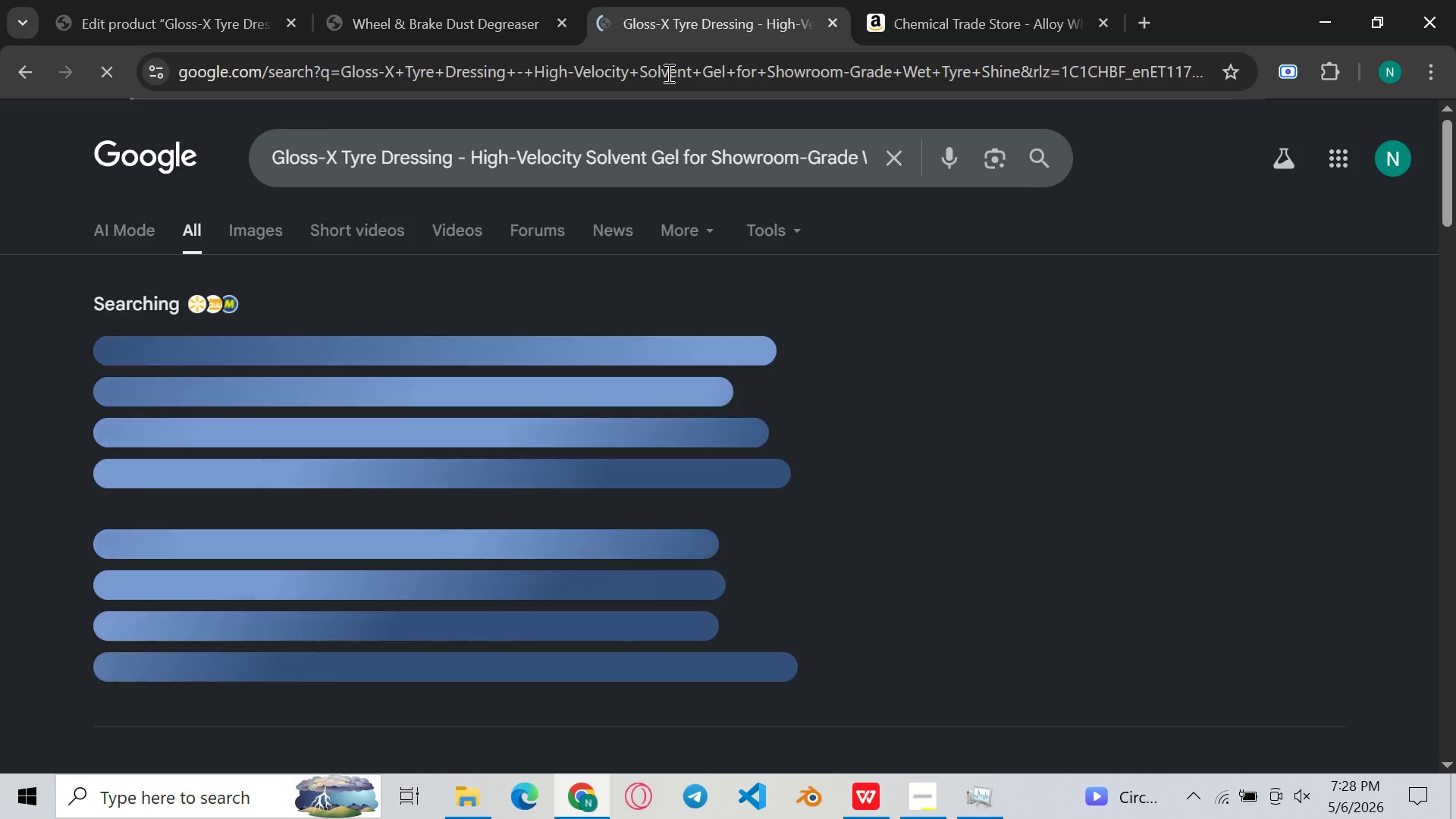 
left_click([405, 455])
 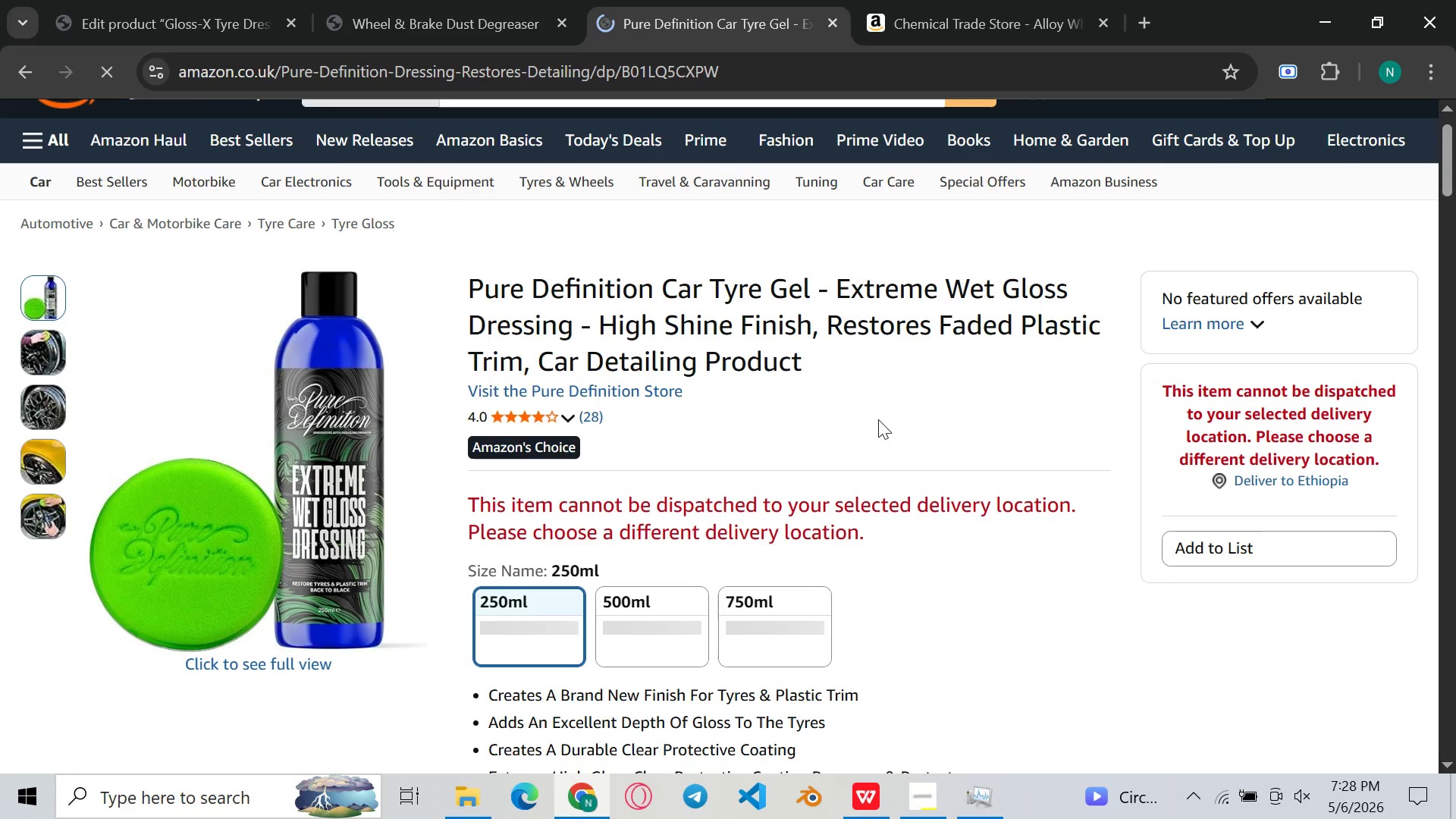 
wait(6.45)
 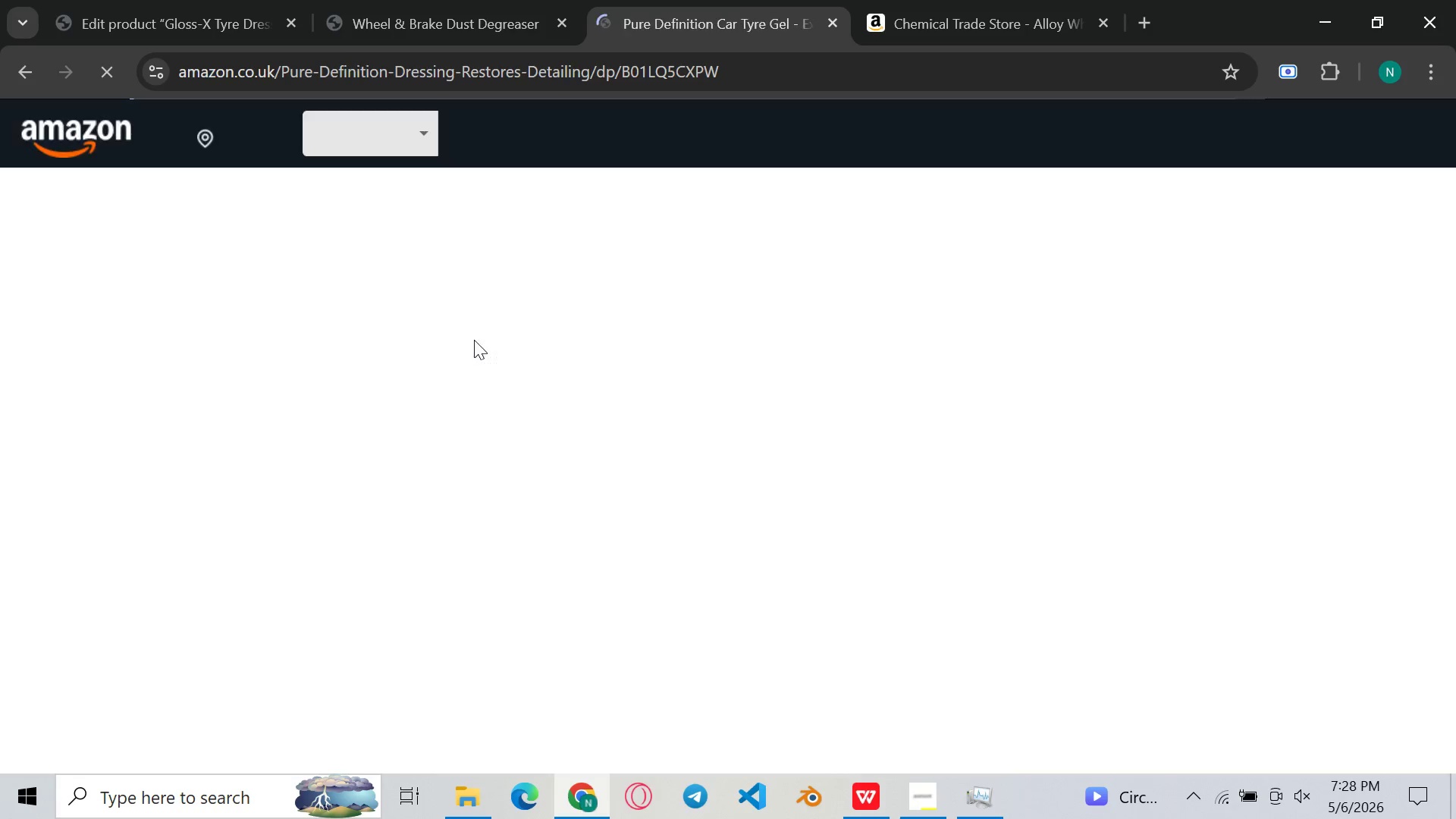 
left_click([237, 657])
 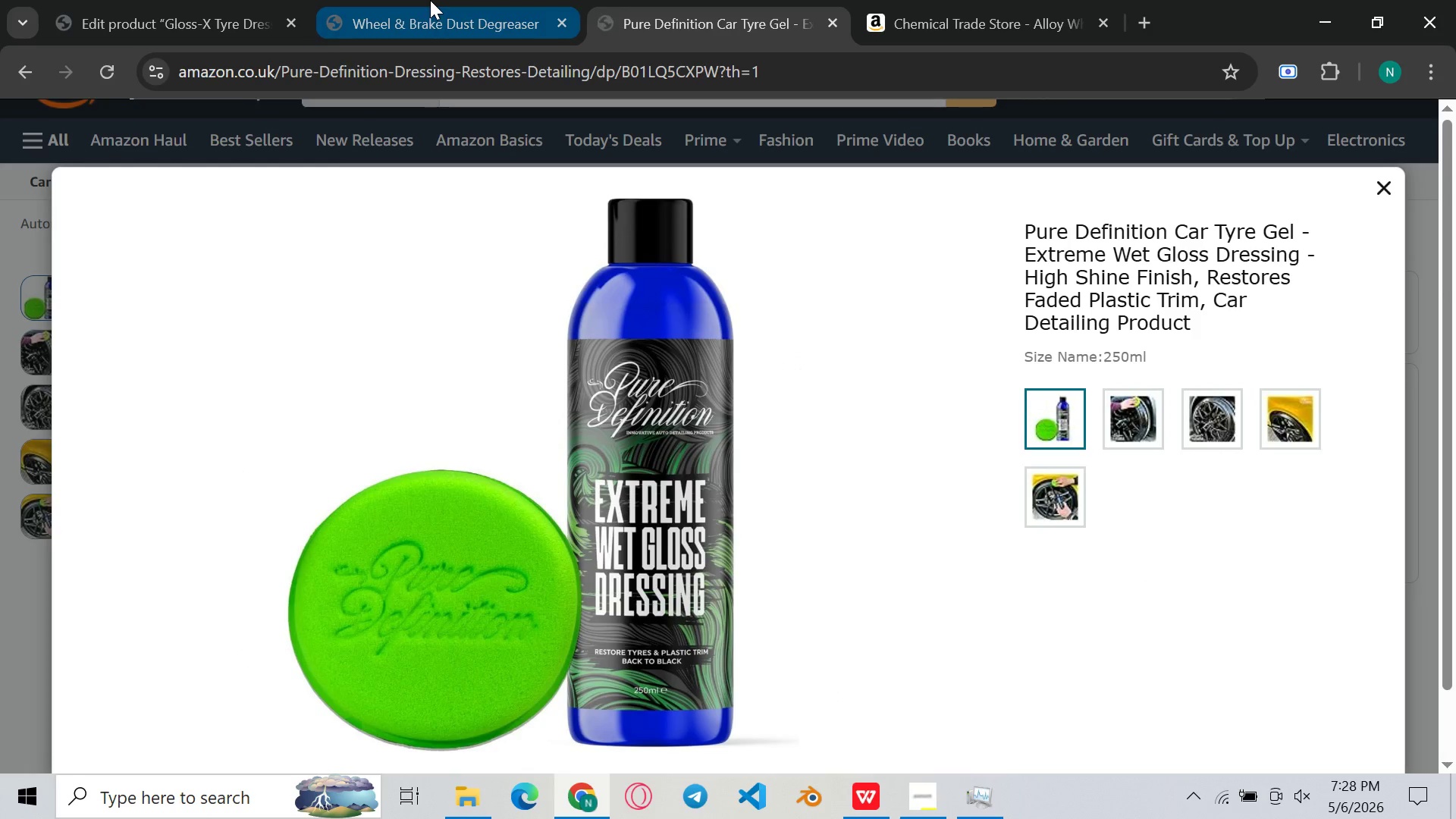 
wait(6.0)
 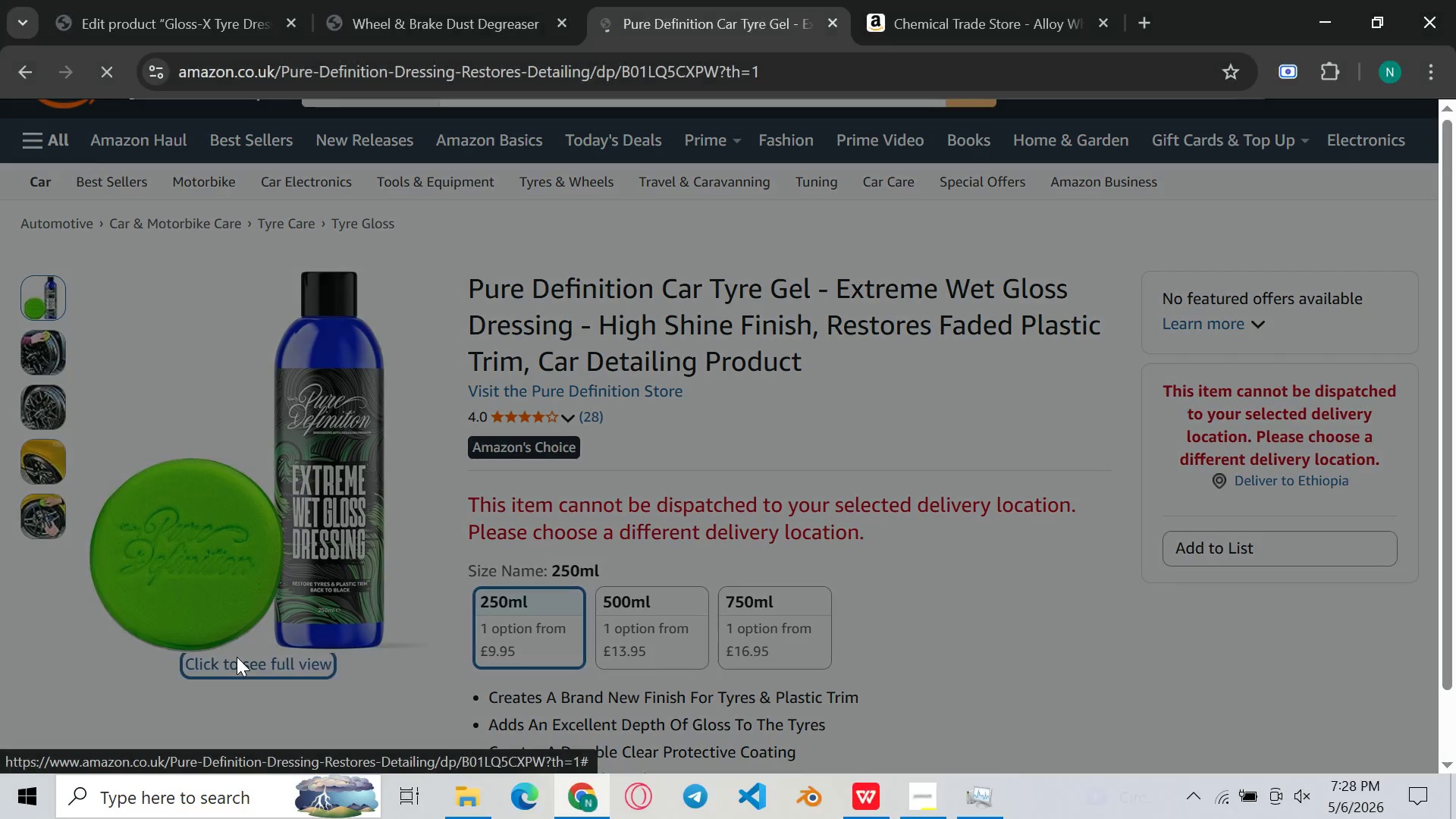 
left_click([155, 0])
 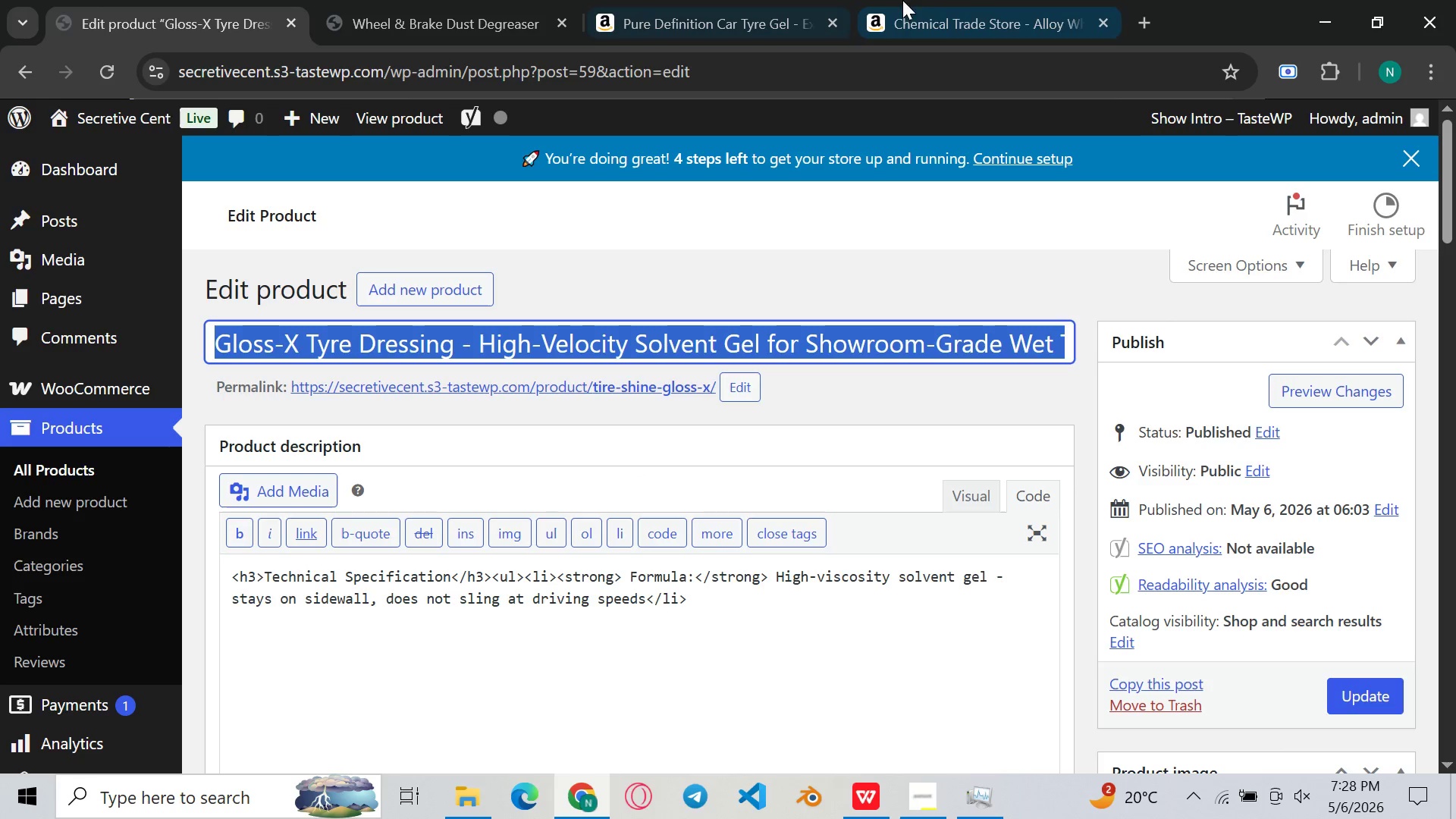 
left_click([935, 0])
 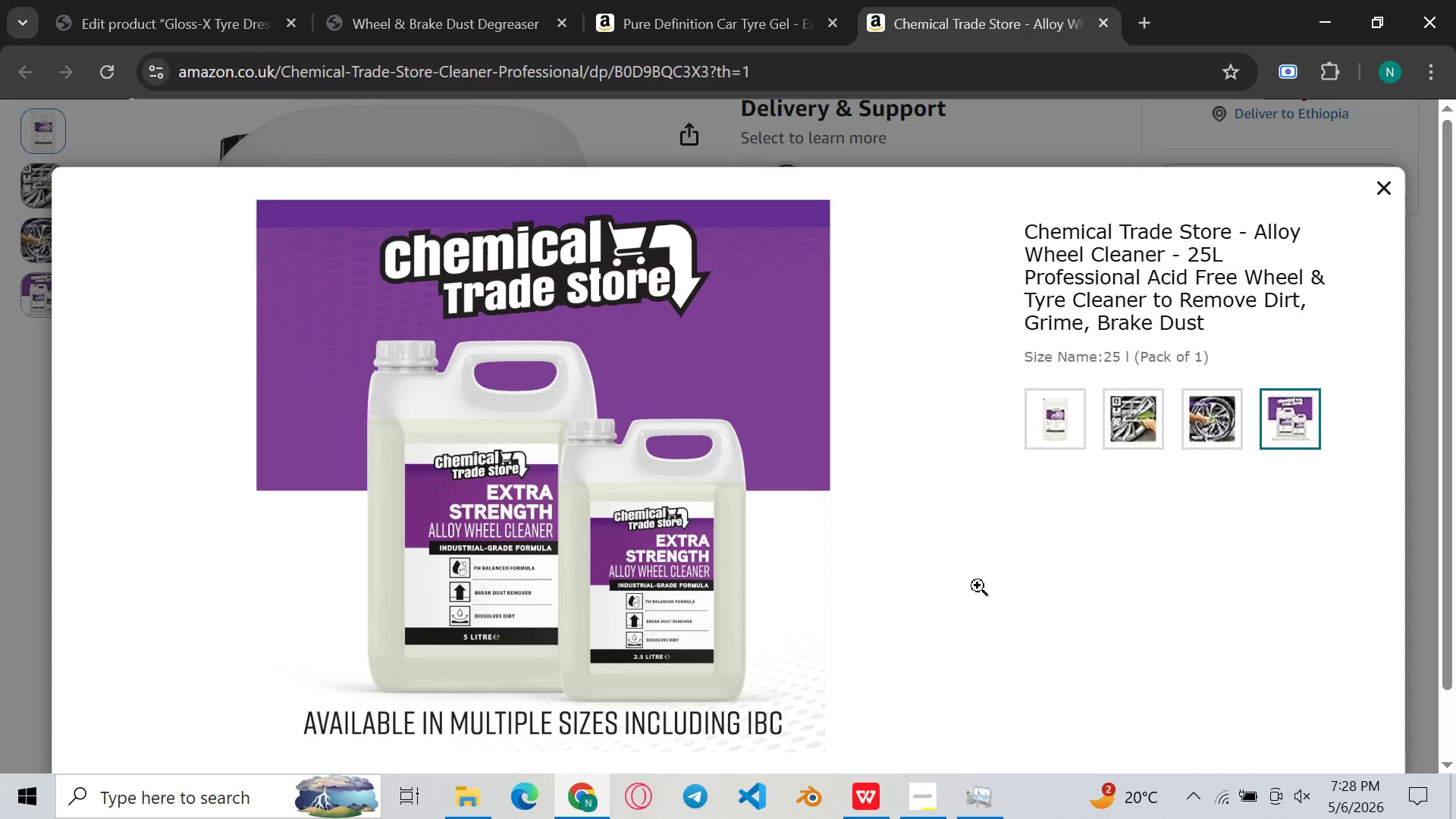 
left_click([768, 0])
 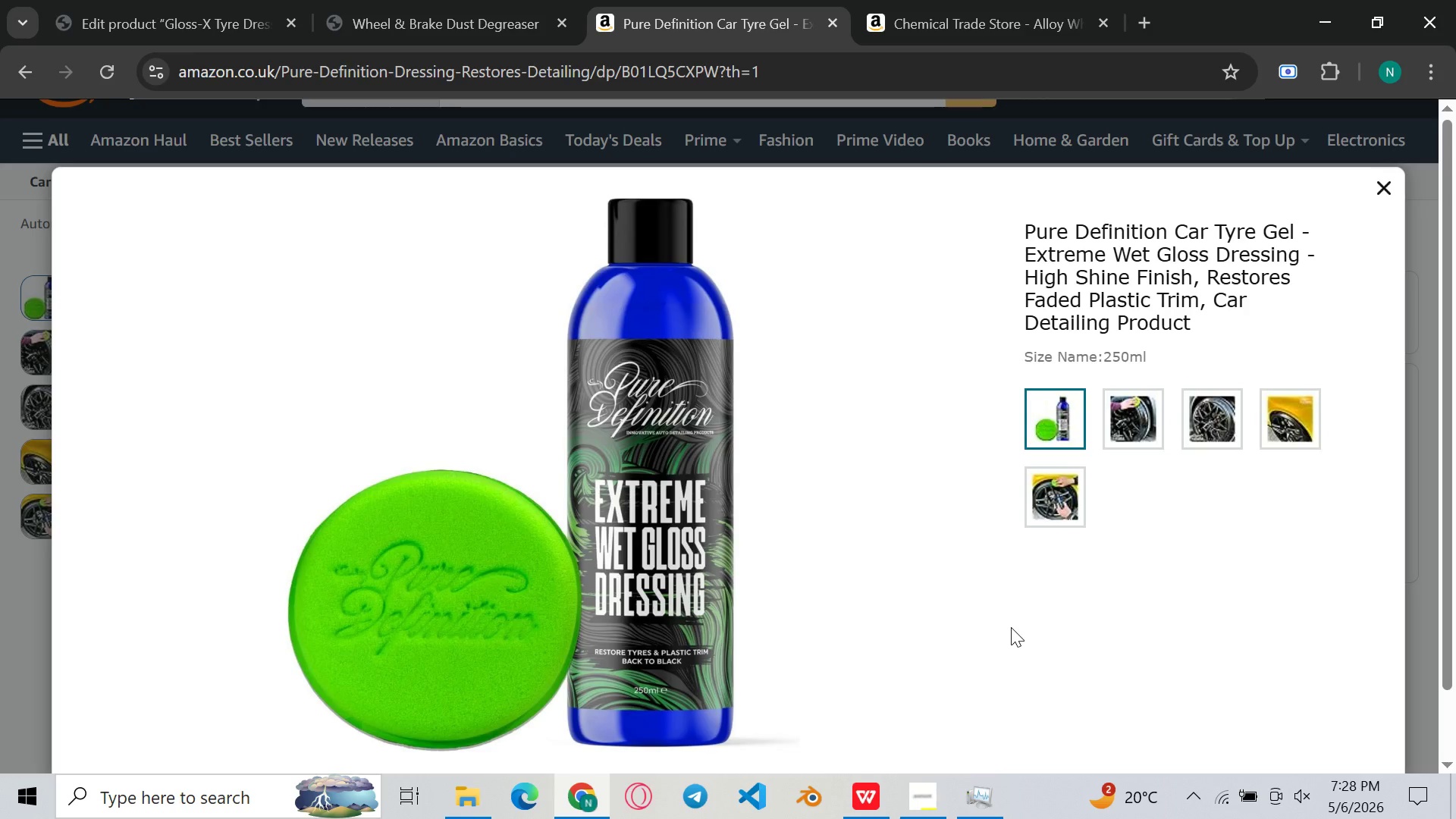 
key(Meta+Shift+ShiftLeft)
 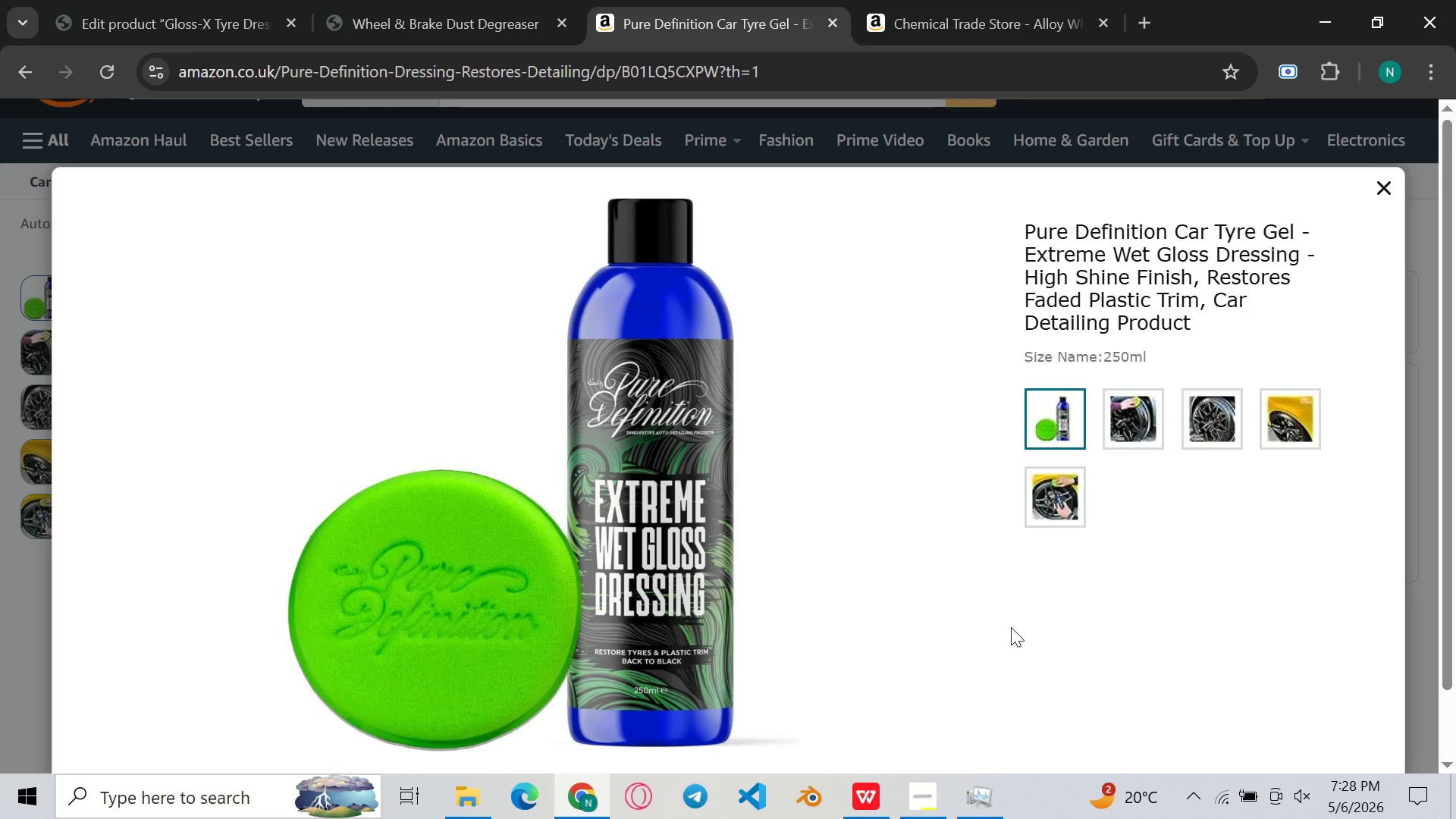 
key(Meta+Shift+S)
 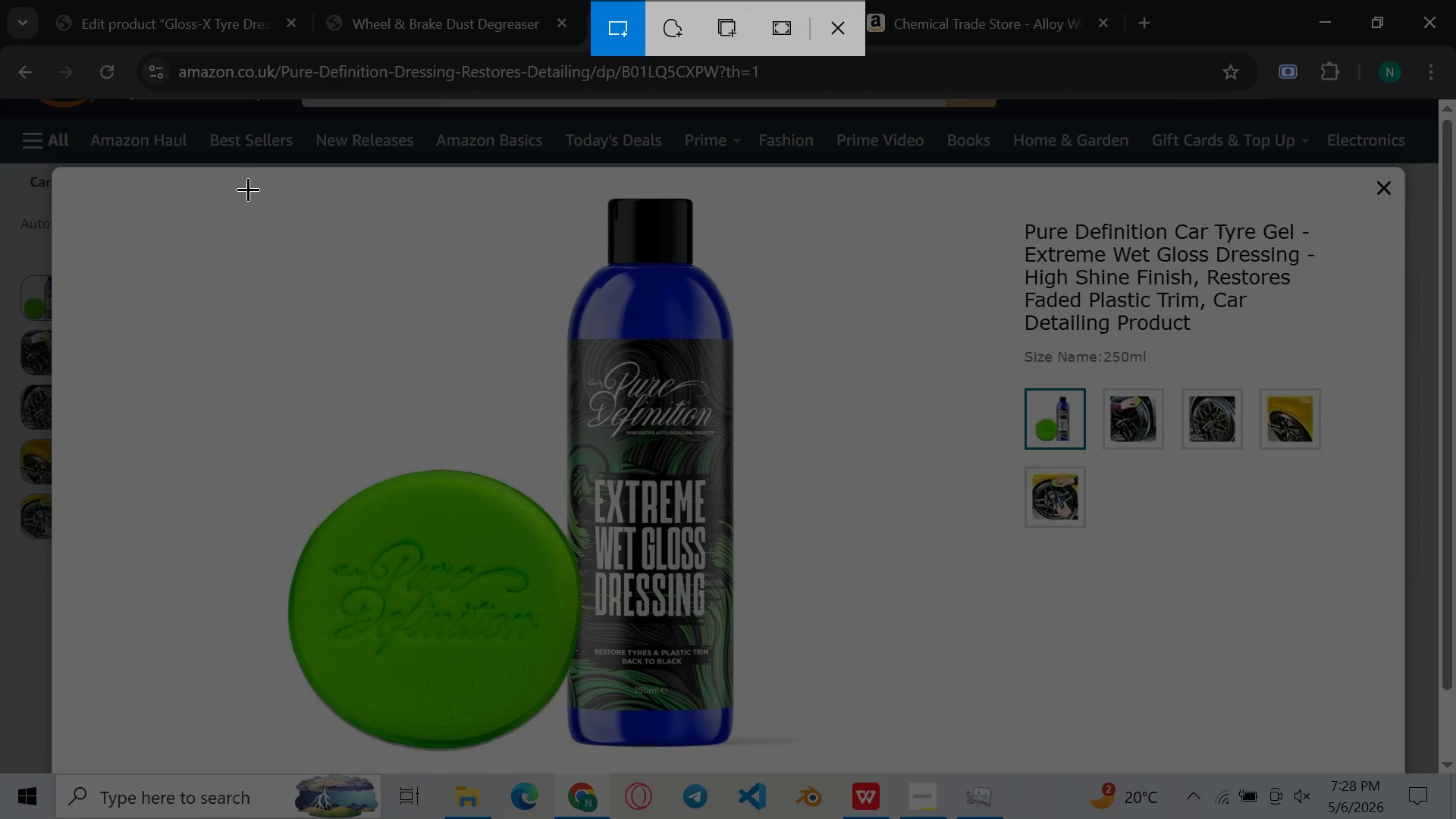 
left_click_drag(start_coordinate=[264, 187], to_coordinate=[812, 755])
 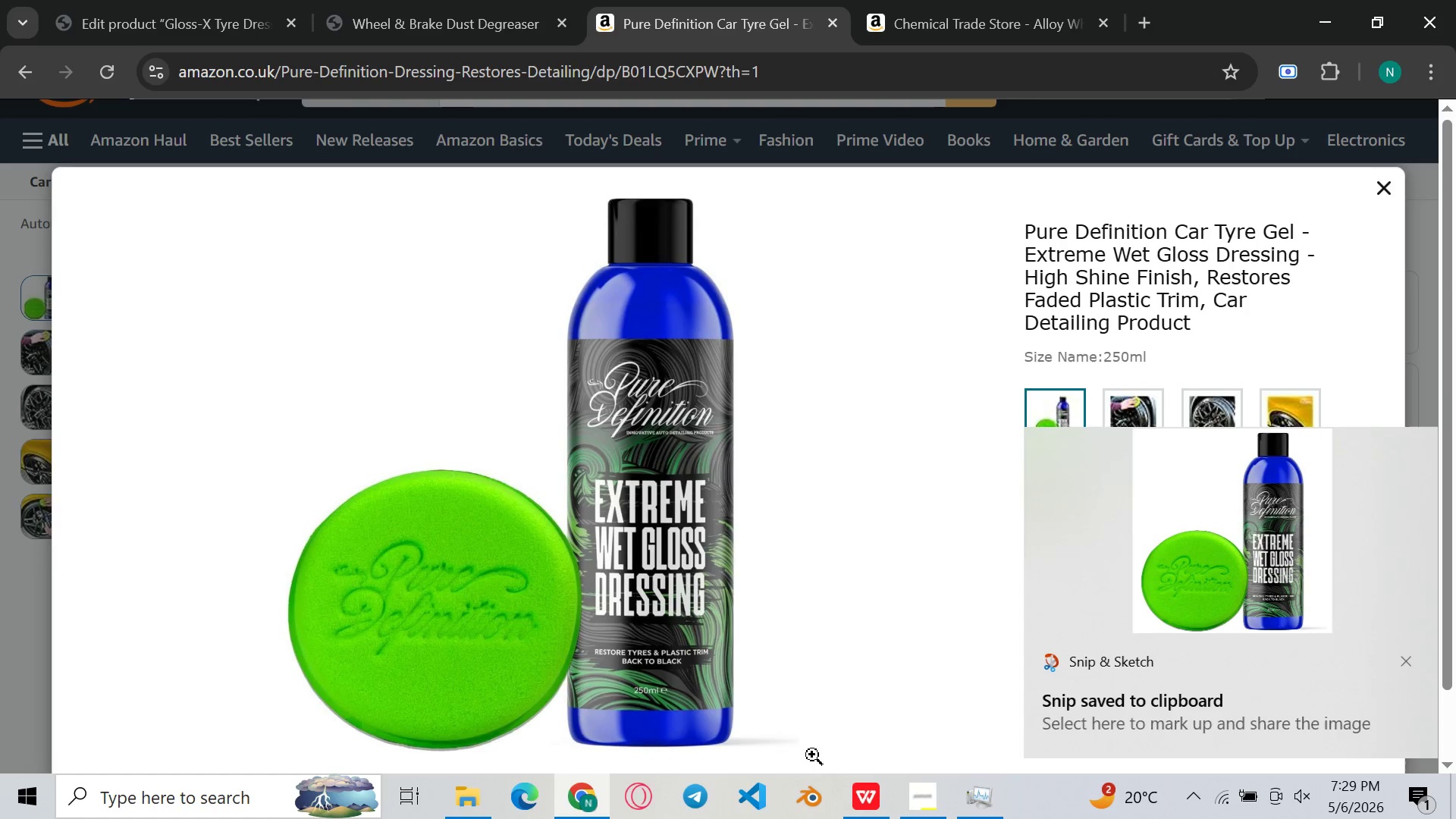 
double_click([1237, 561])
 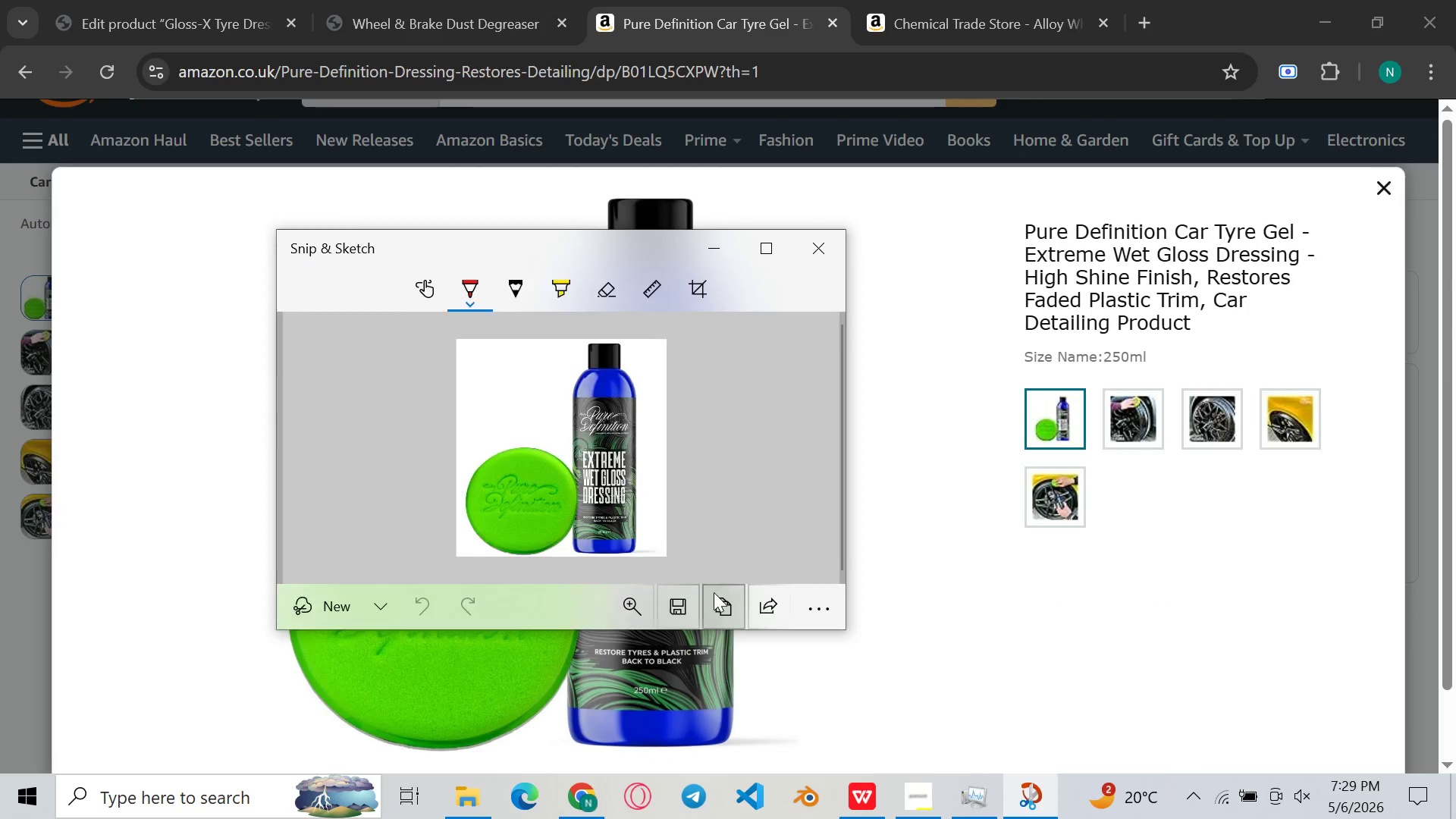 
left_click([685, 609])
 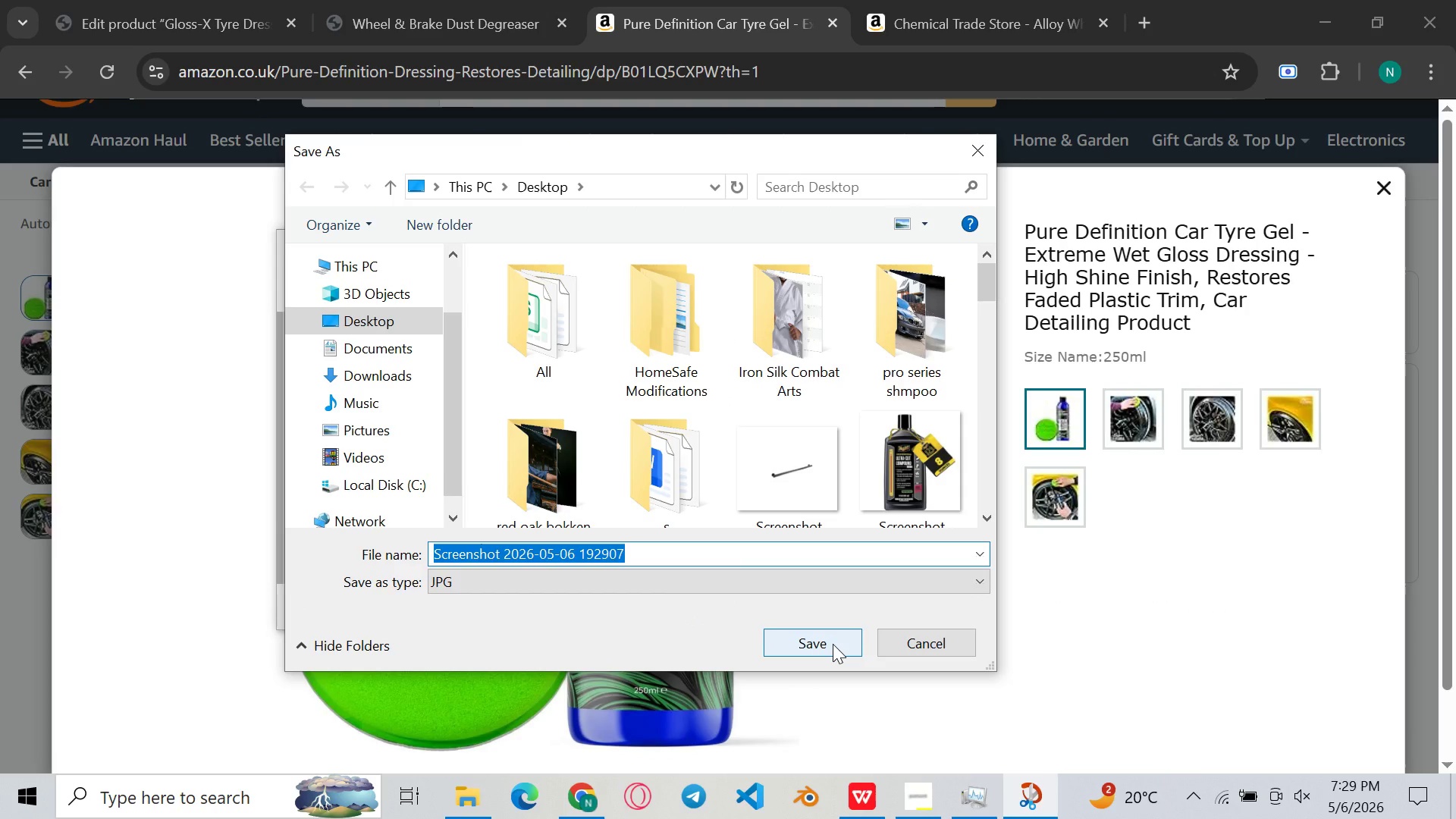 
left_click([833, 644])
 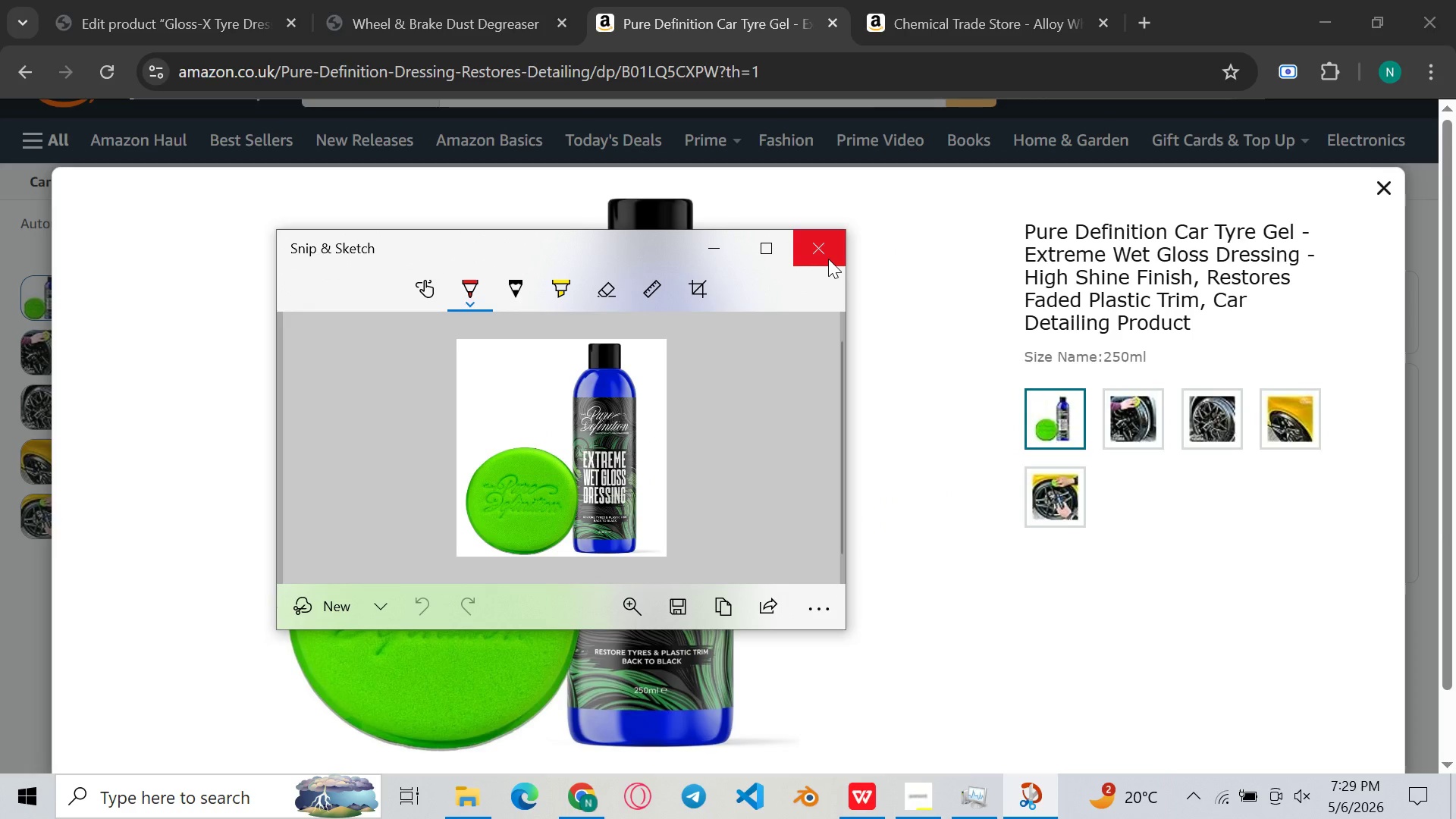 
left_click([828, 259])
 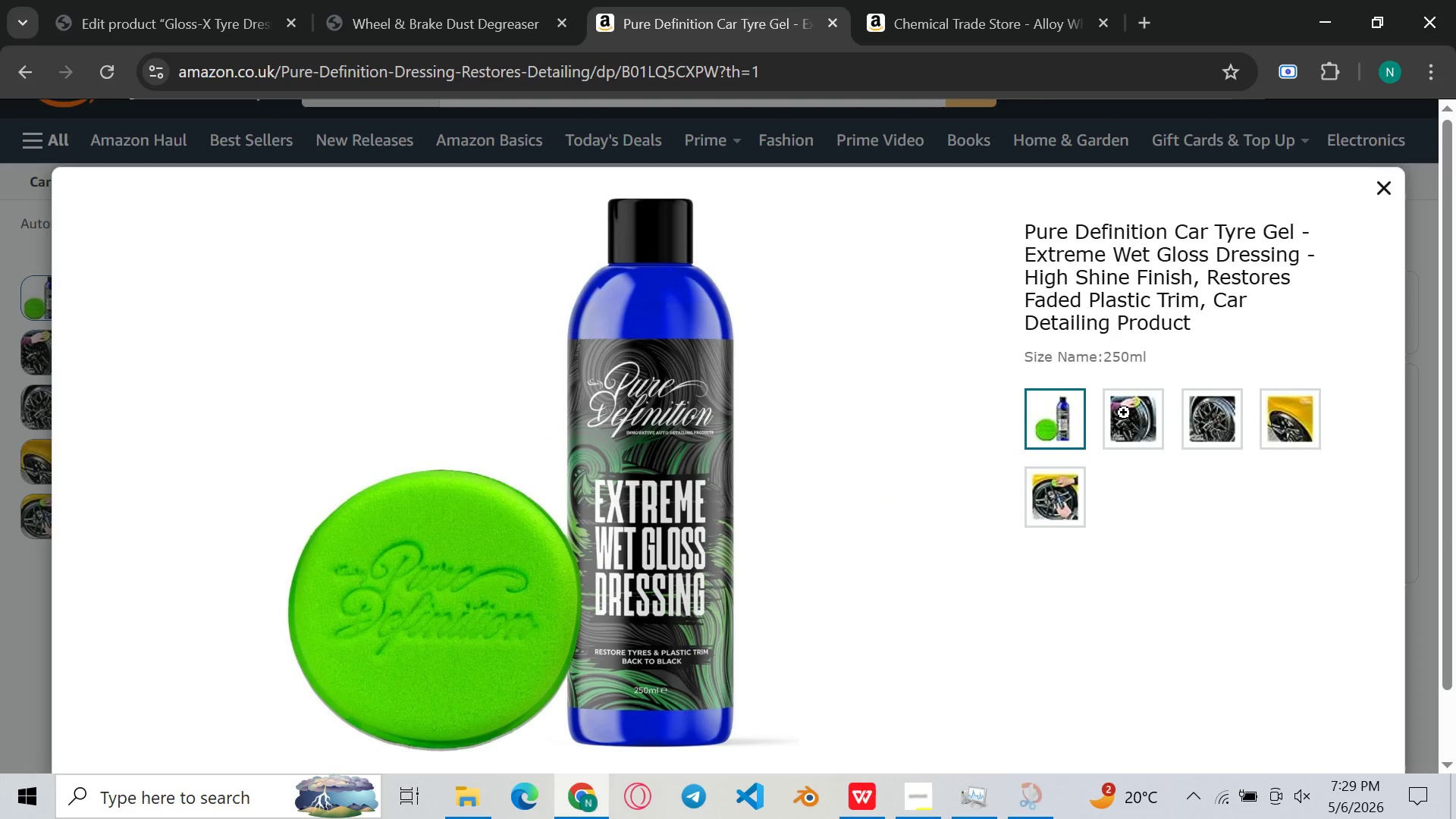 
left_click([1124, 413])
 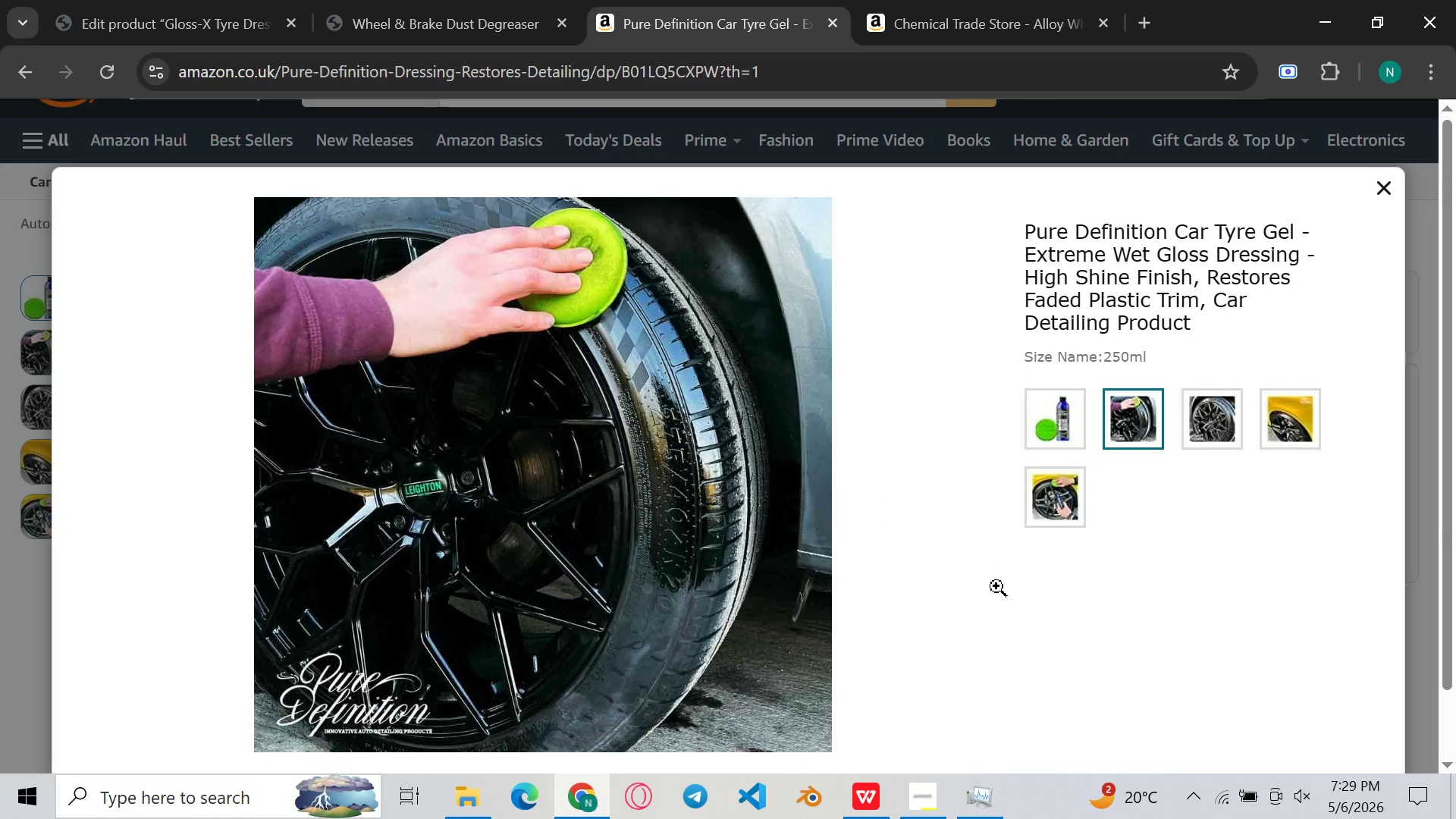 
key(Meta+Shift+ShiftLeft)
 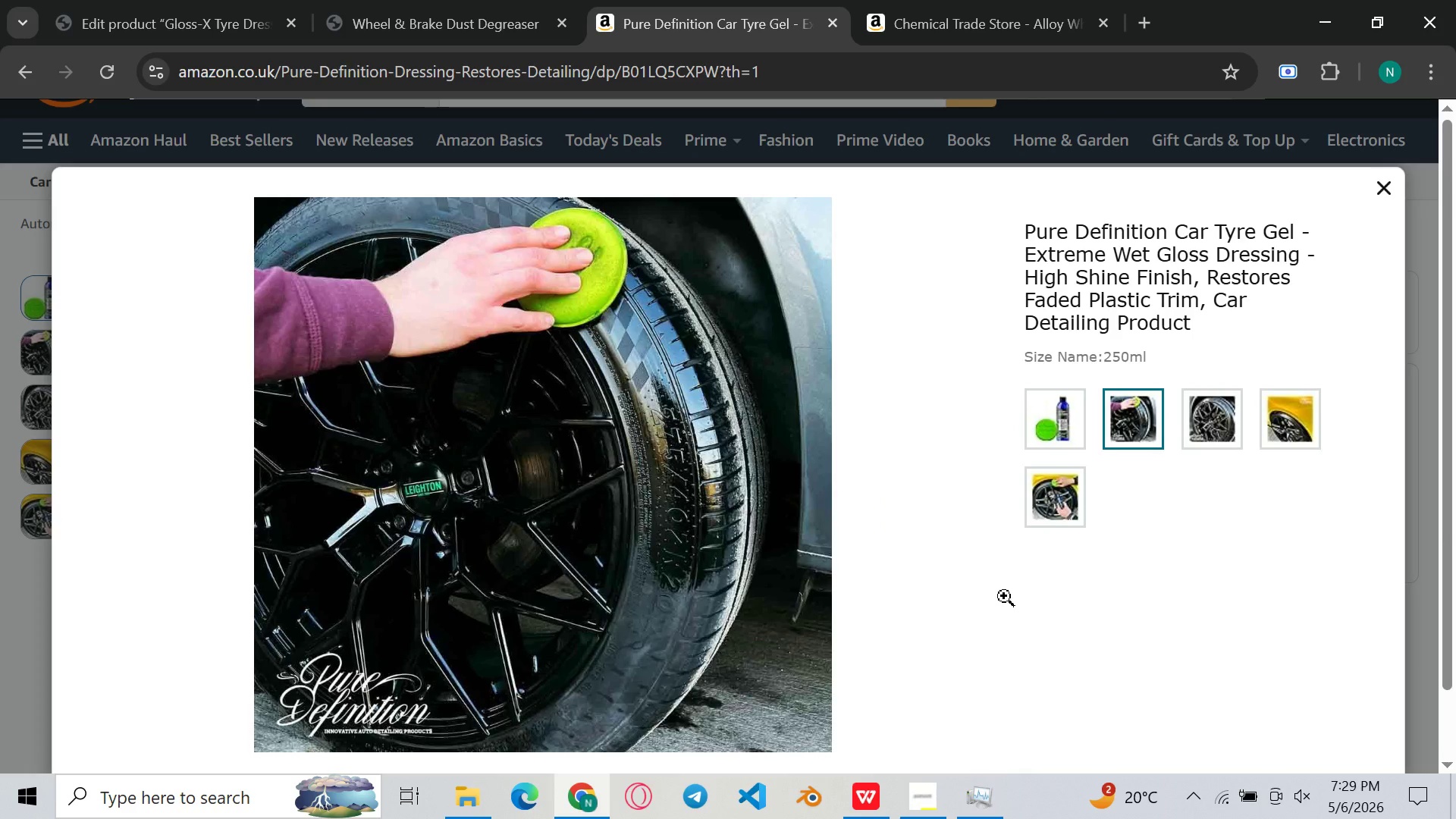 
key(Meta+Shift+S)
 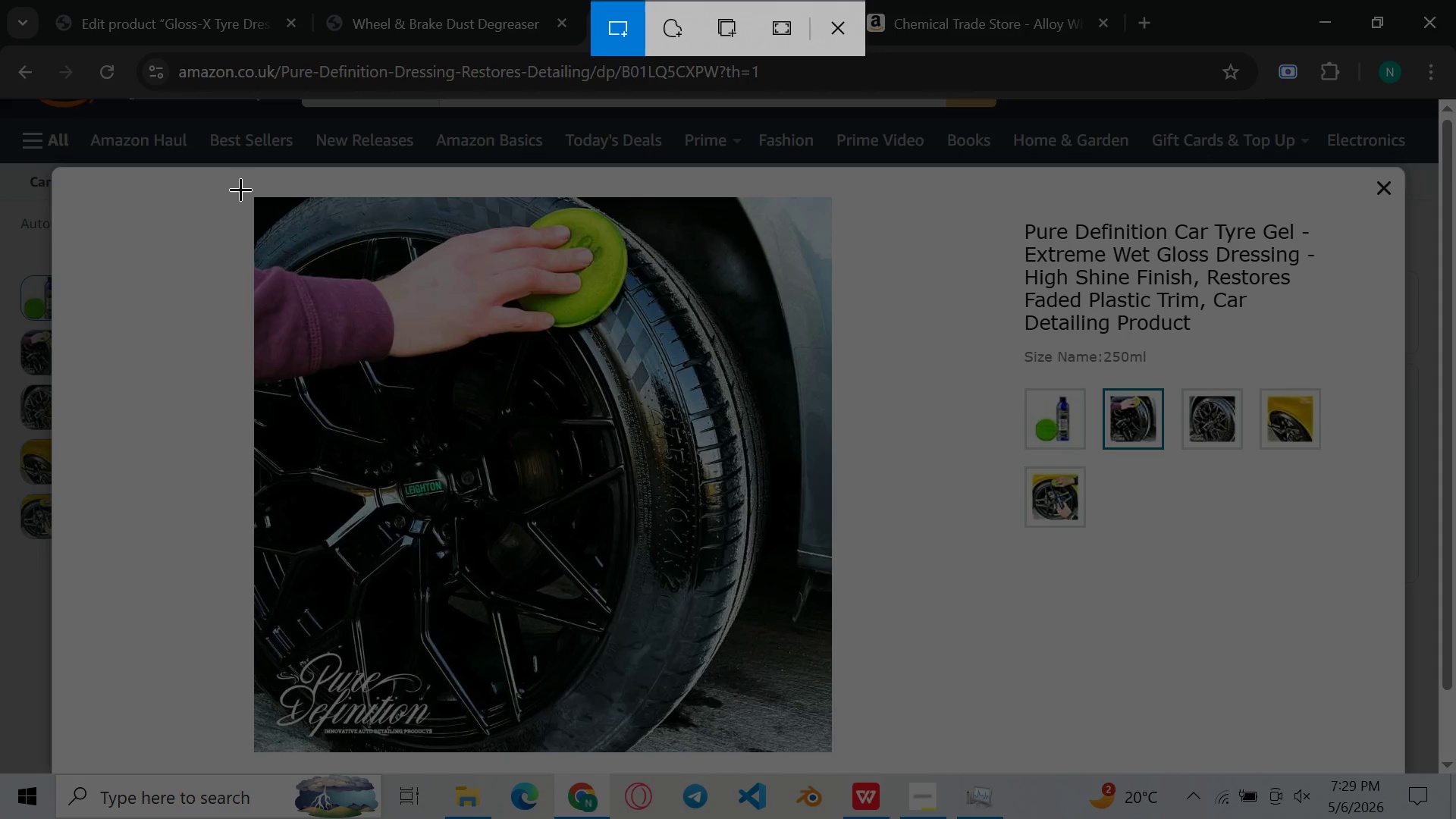 
left_click_drag(start_coordinate=[233, 190], to_coordinate=[847, 759])
 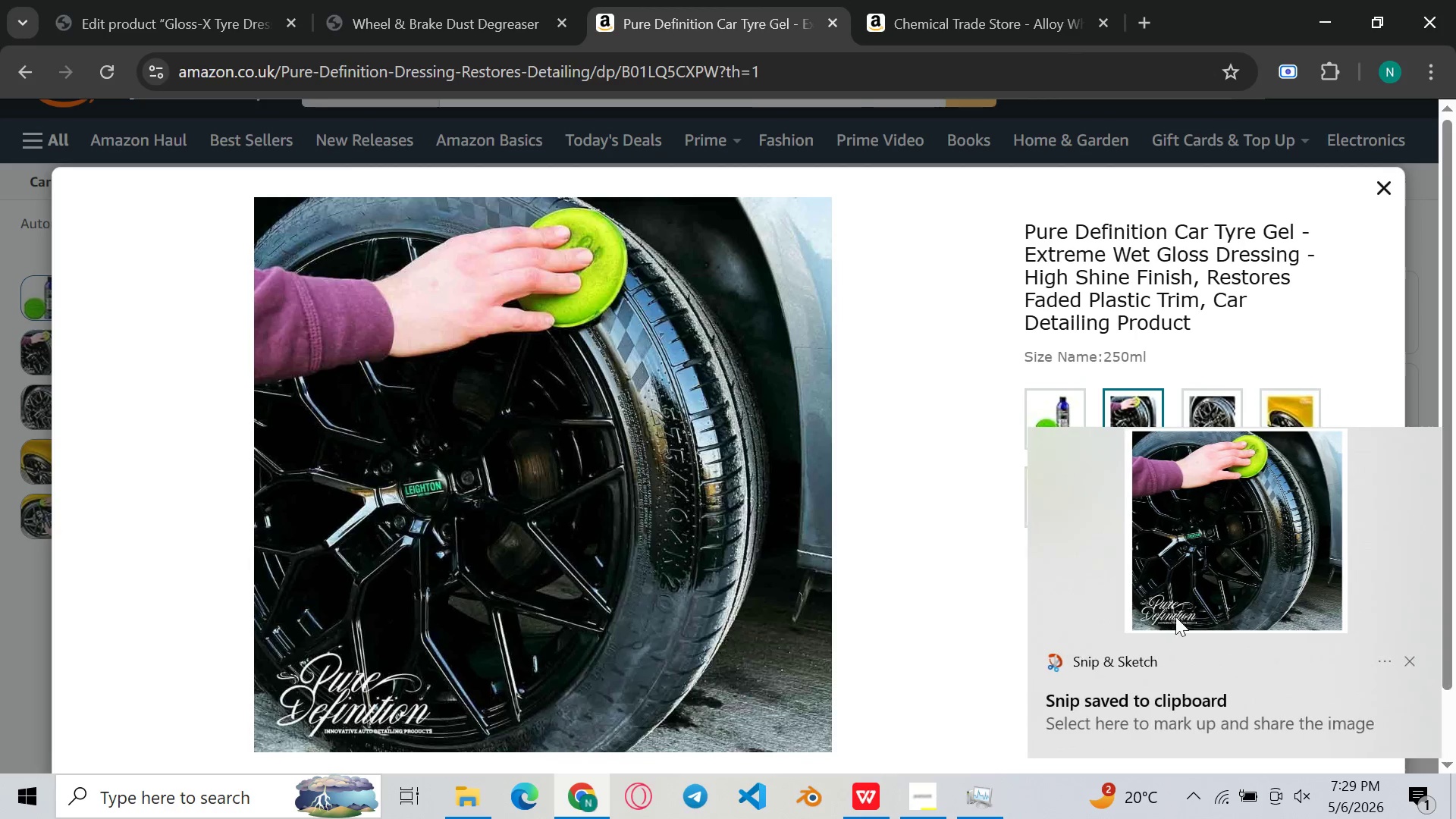 
double_click([1273, 596])
 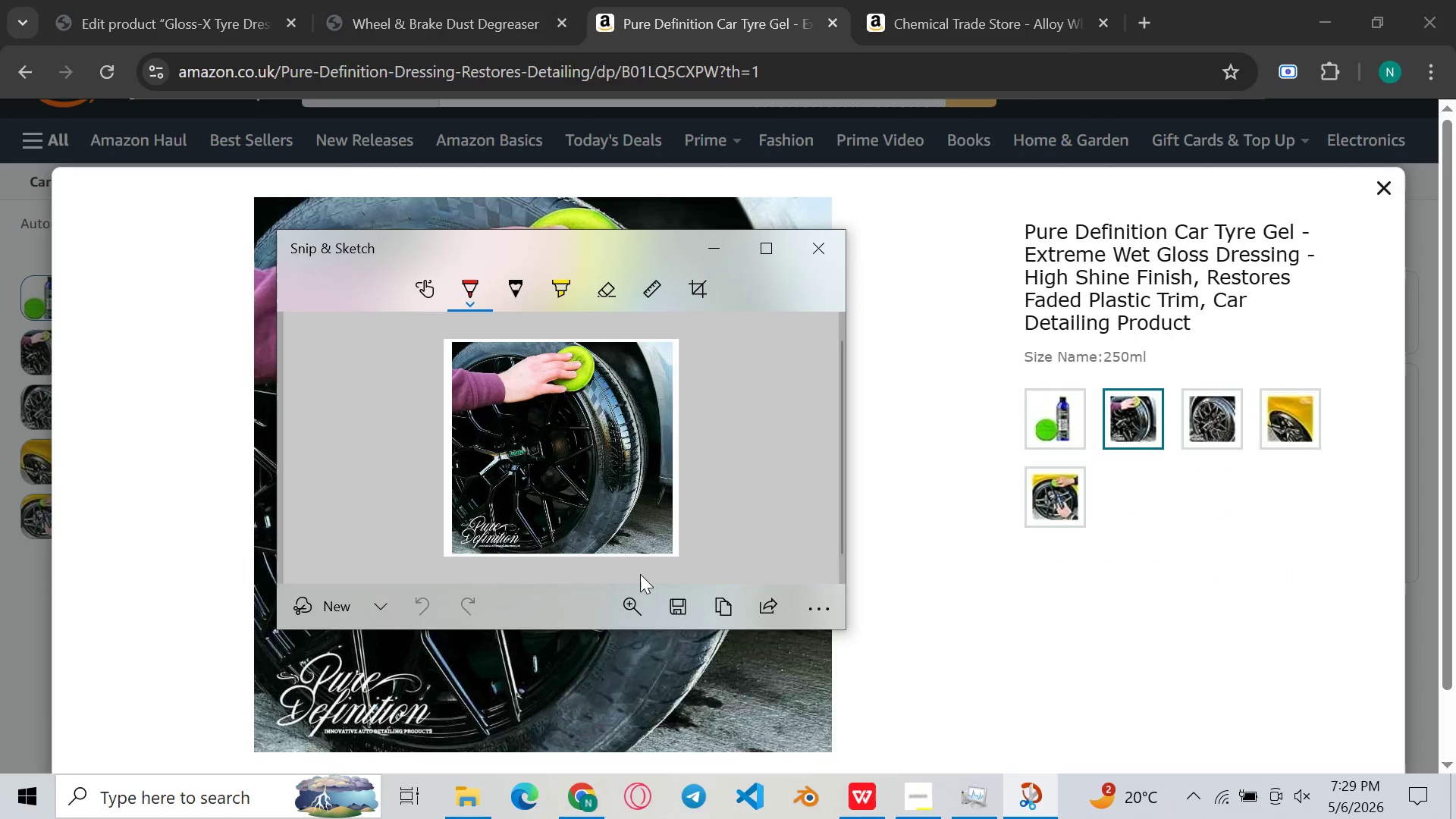 
left_click([676, 613])
 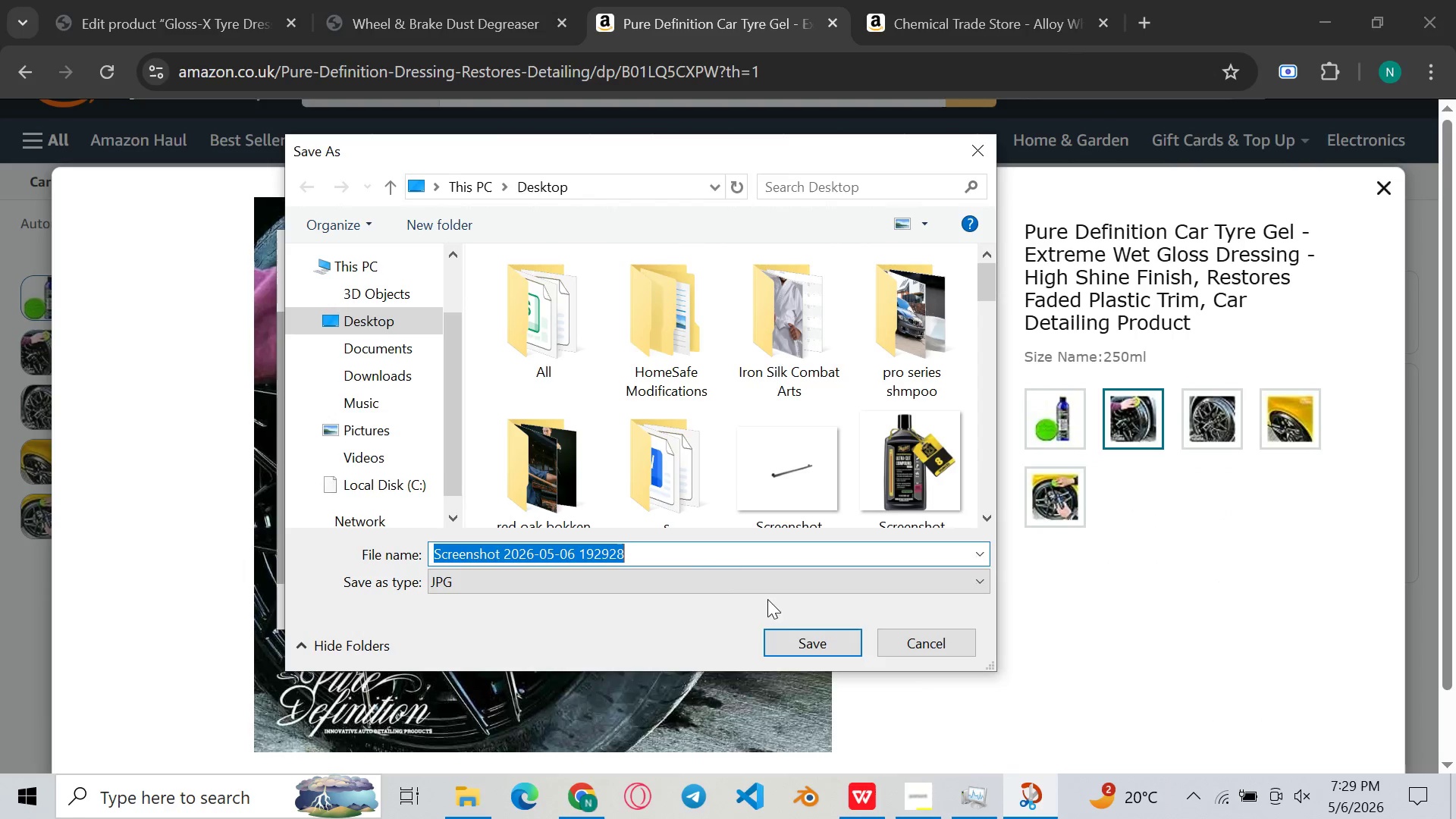 
left_click([806, 646])
 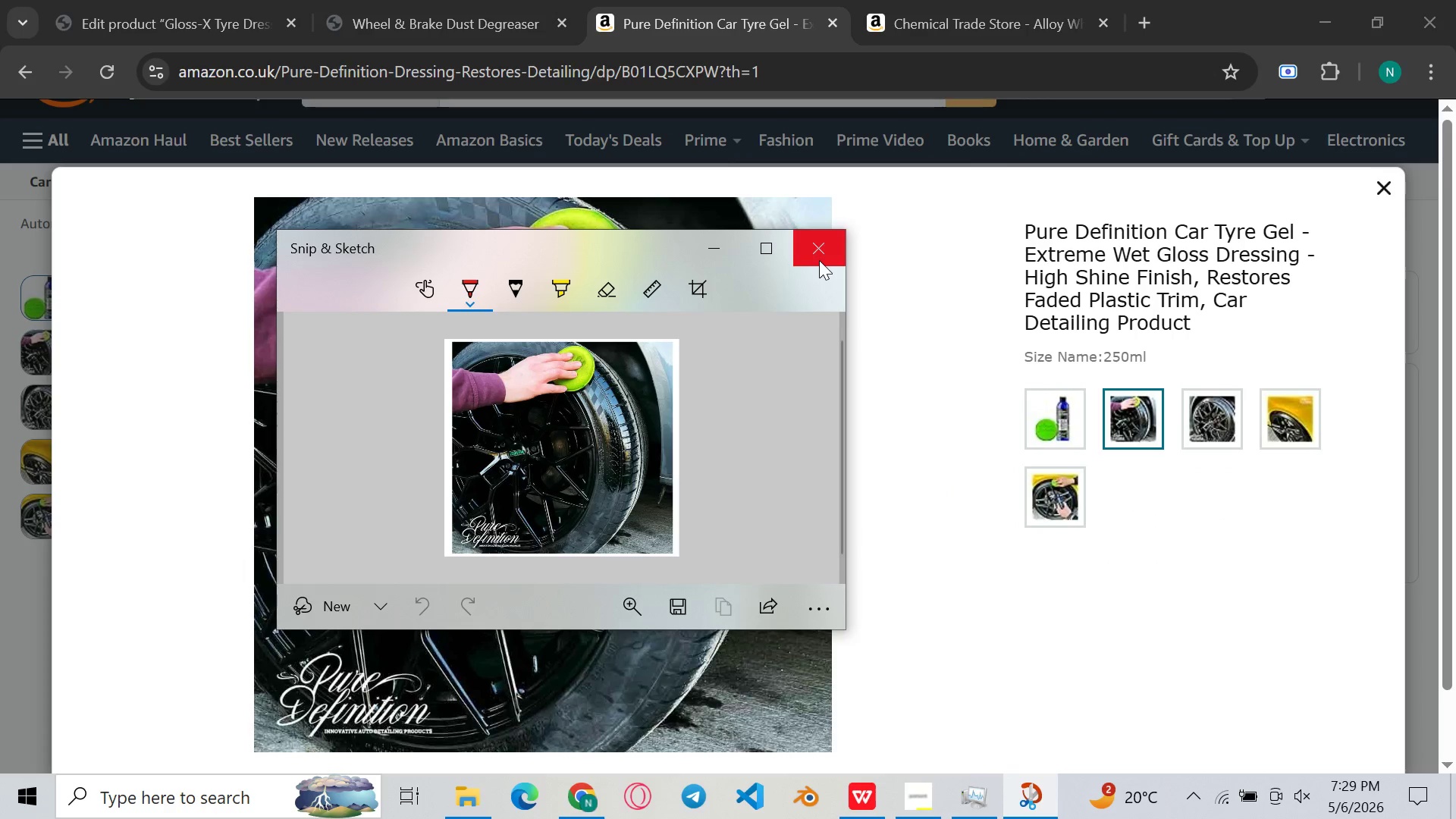 
left_click([819, 260])
 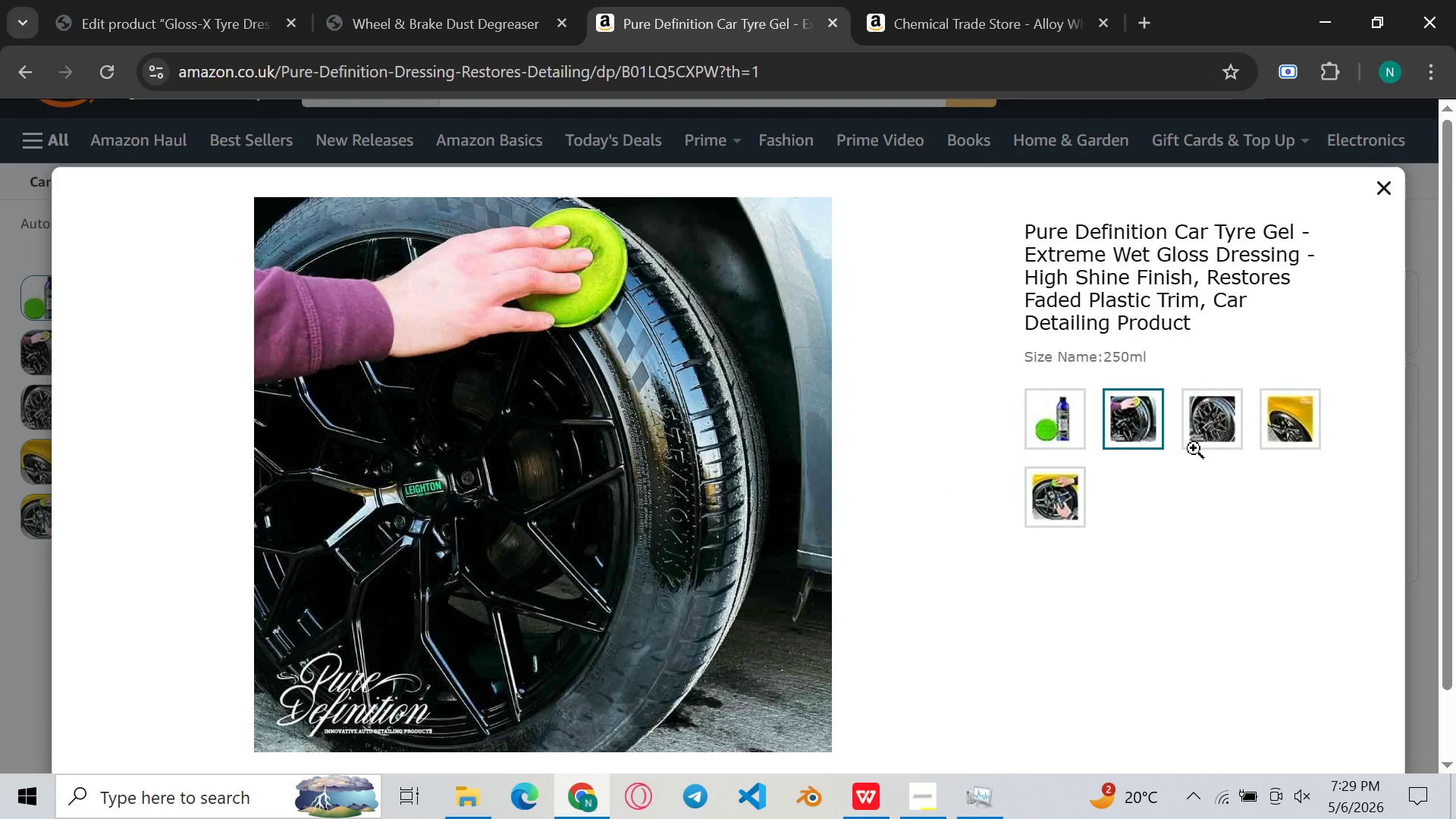 
left_click([1194, 448])
 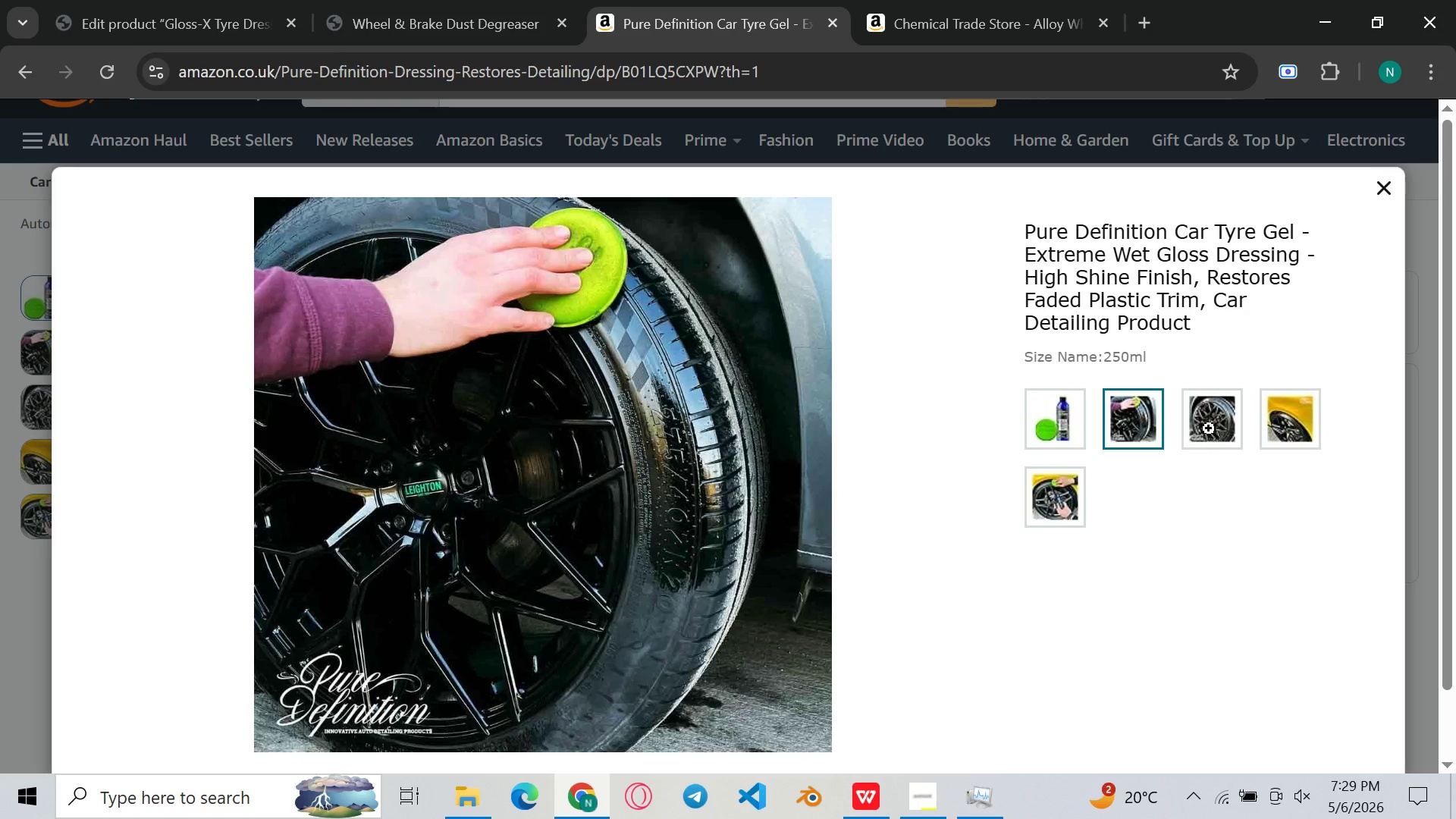 
left_click([1209, 428])
 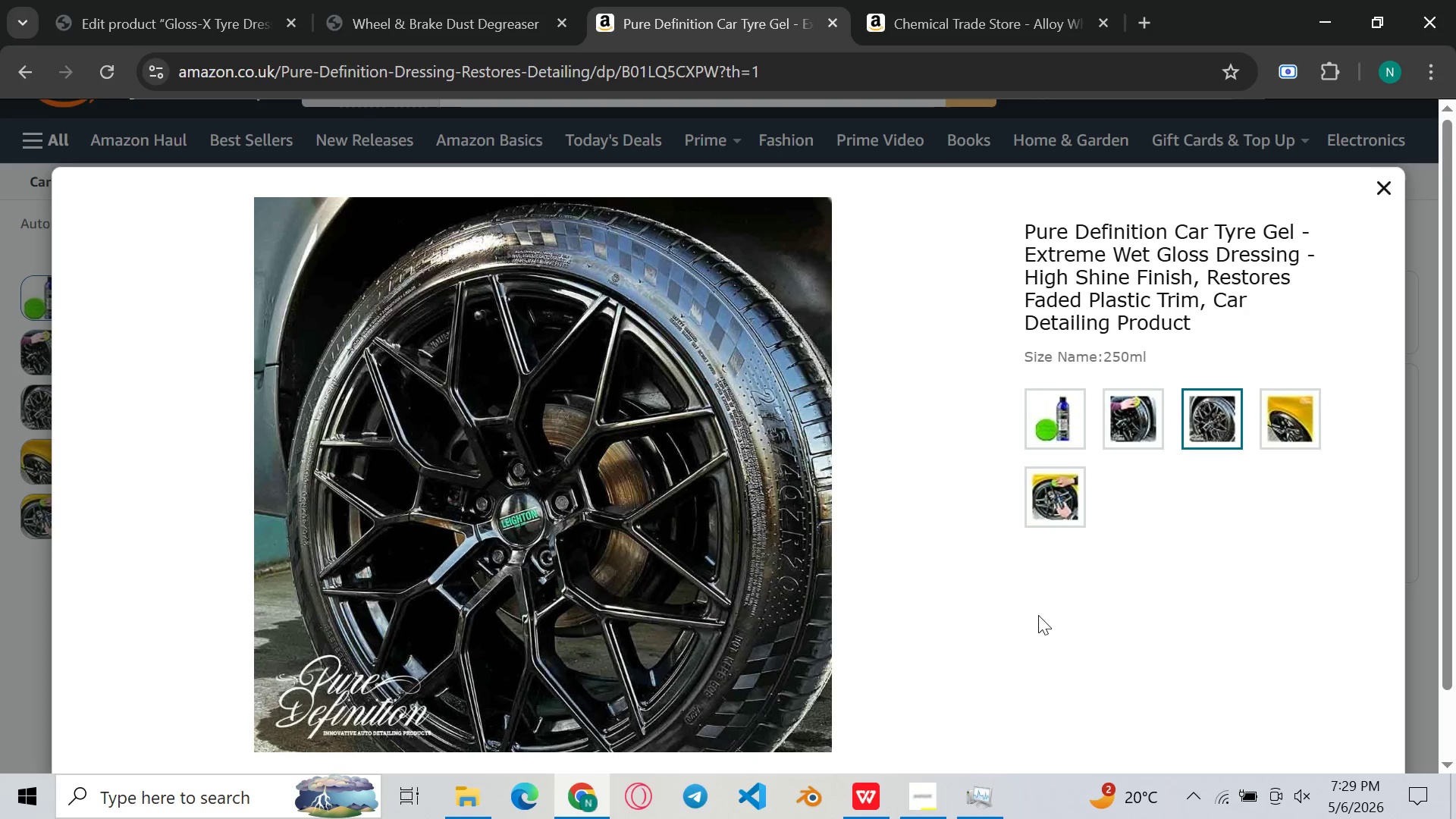 
key(Meta+Shift+ShiftLeft)
 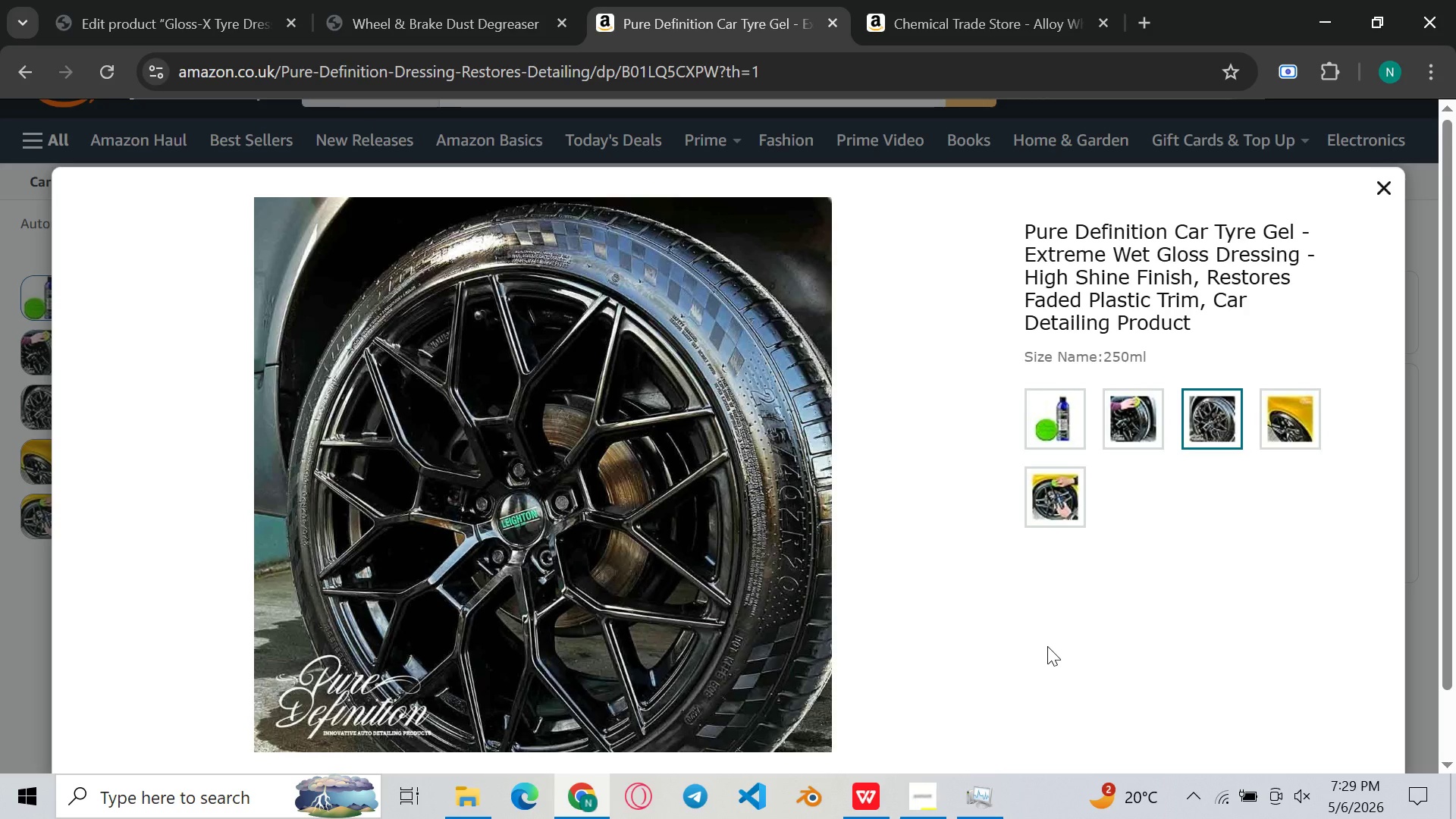 
key(Meta+Shift+S)
 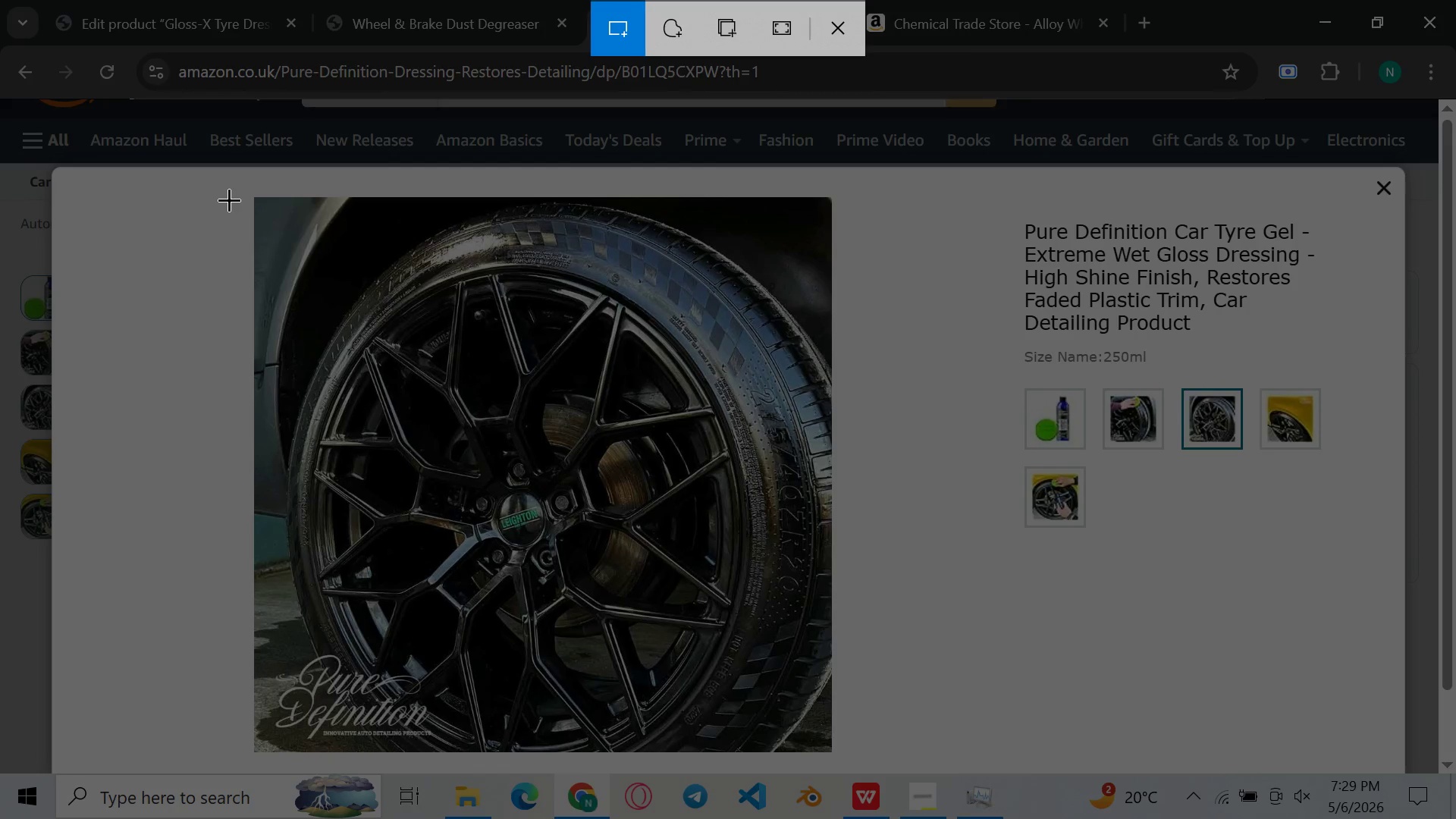 
left_click_drag(start_coordinate=[230, 180], to_coordinate=[859, 762])
 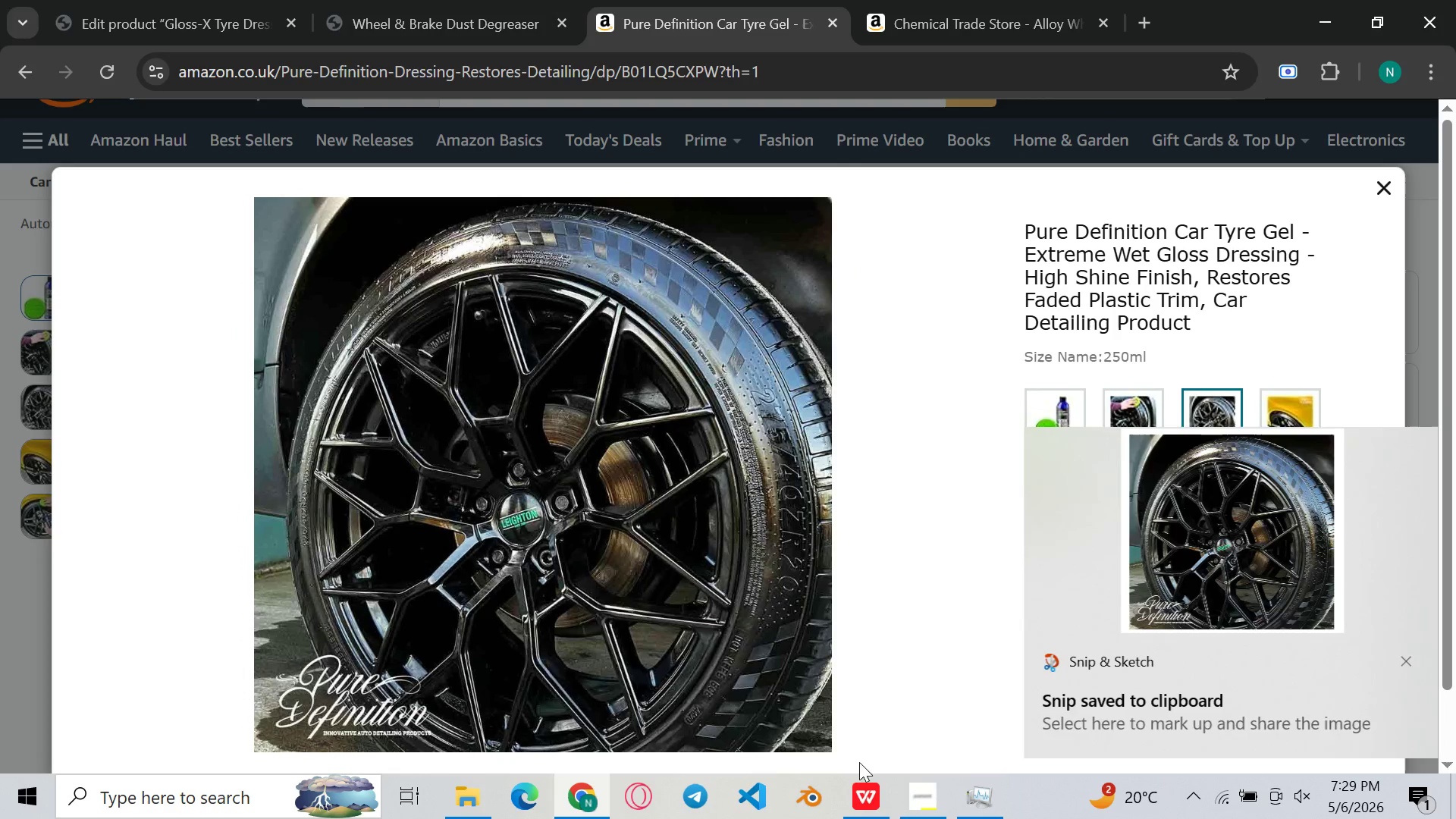 
double_click([1263, 545])
 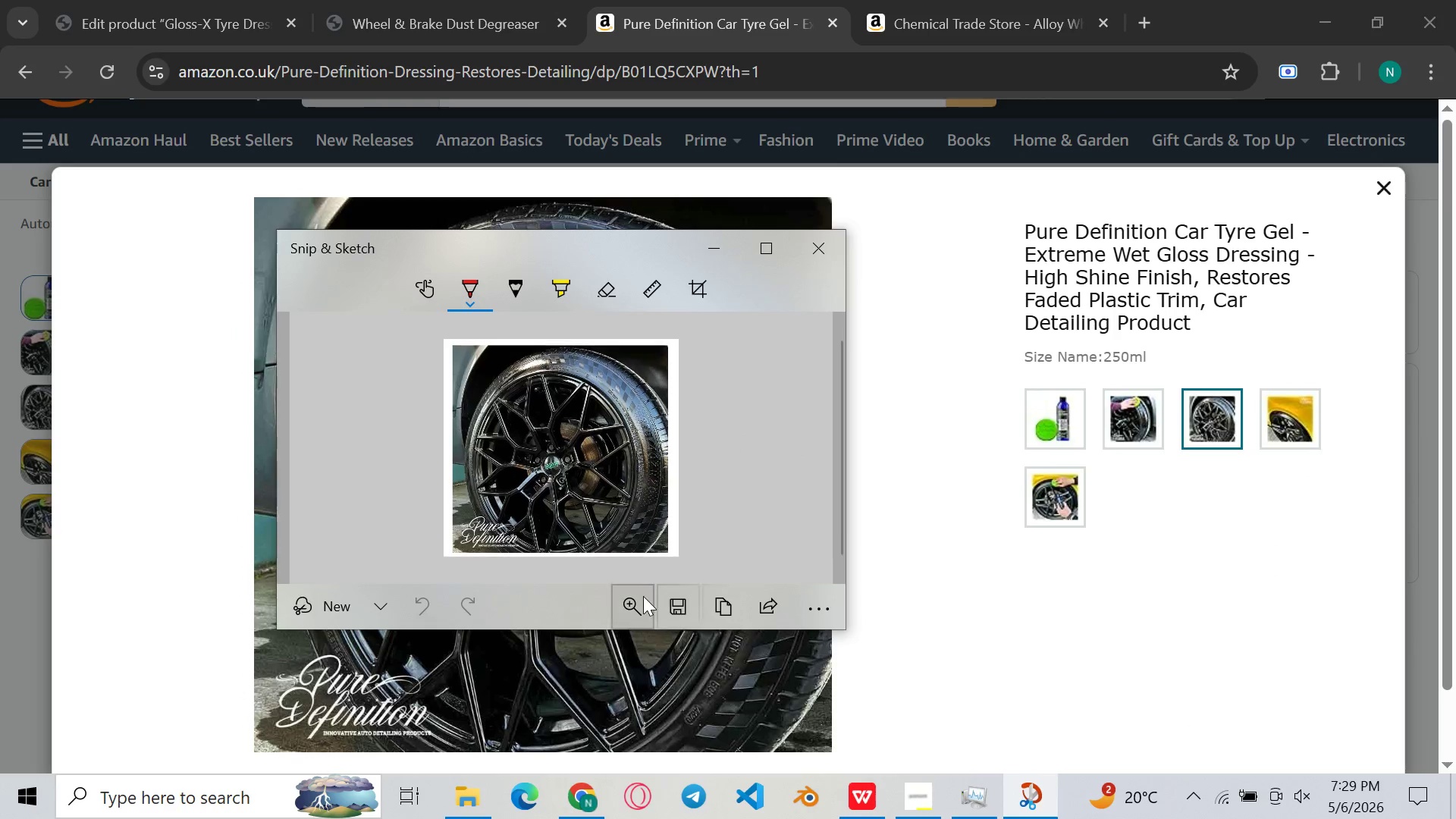 
left_click([670, 609])
 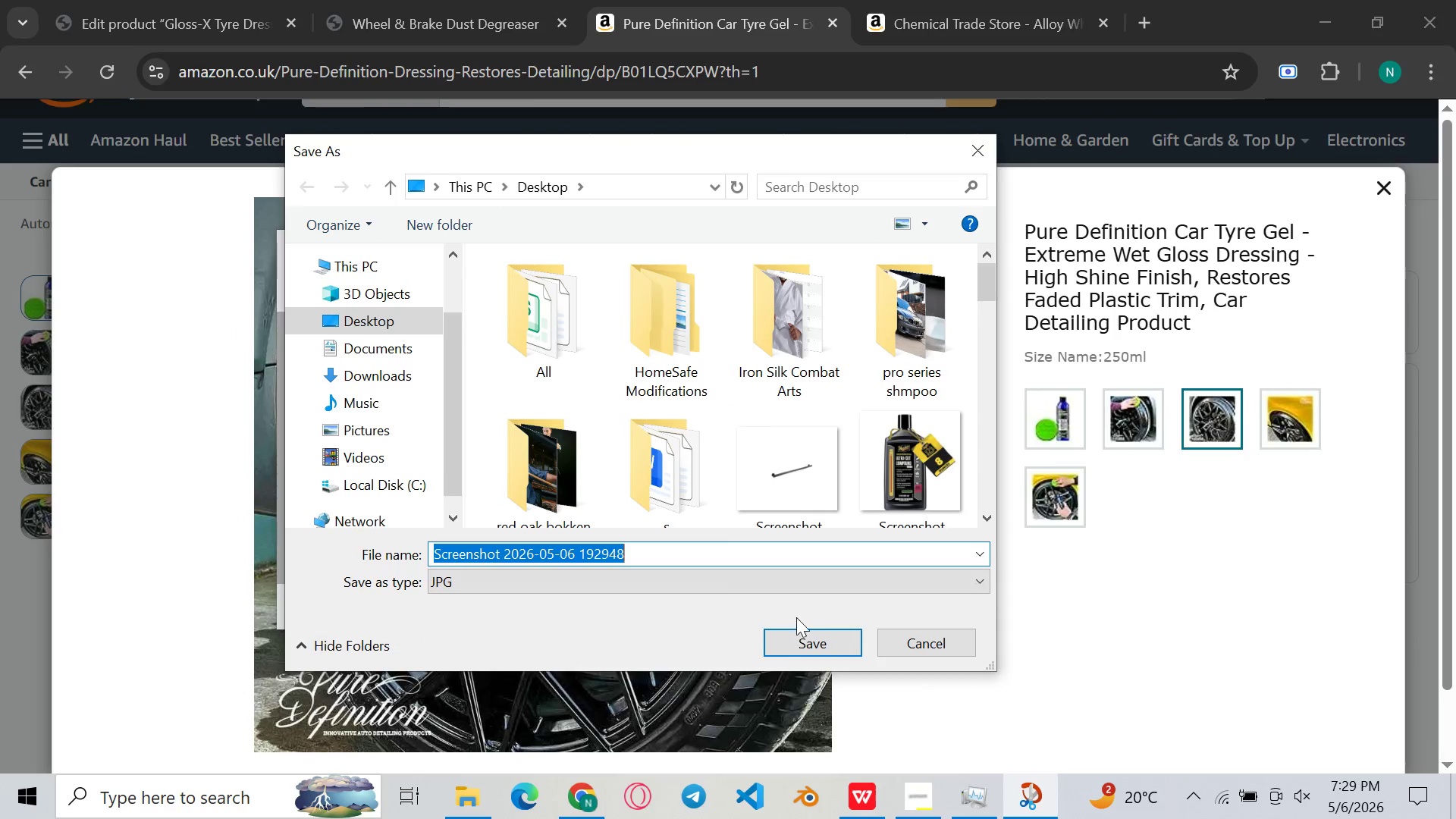 
left_click([833, 642])
 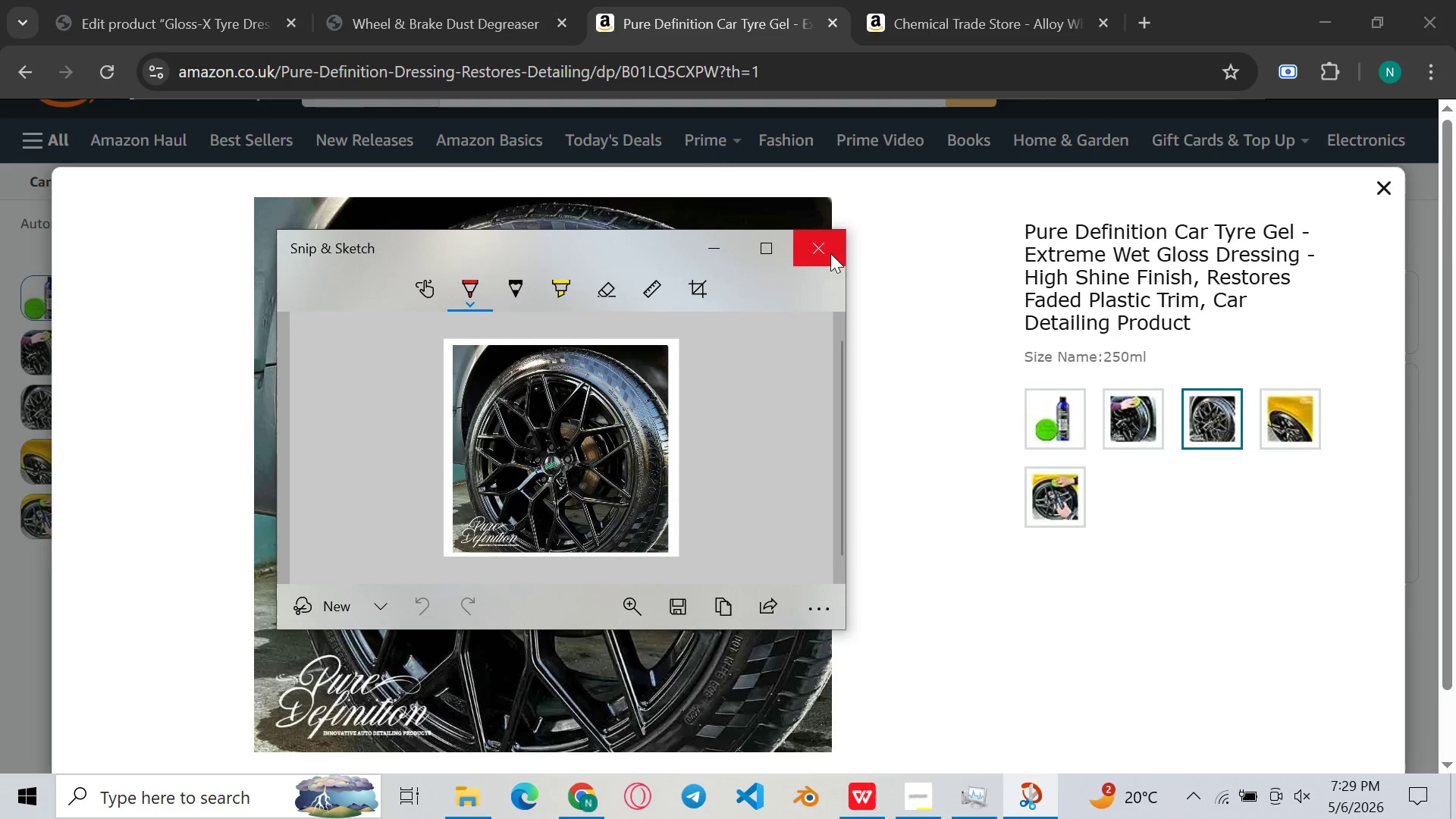 
left_click([831, 253])
 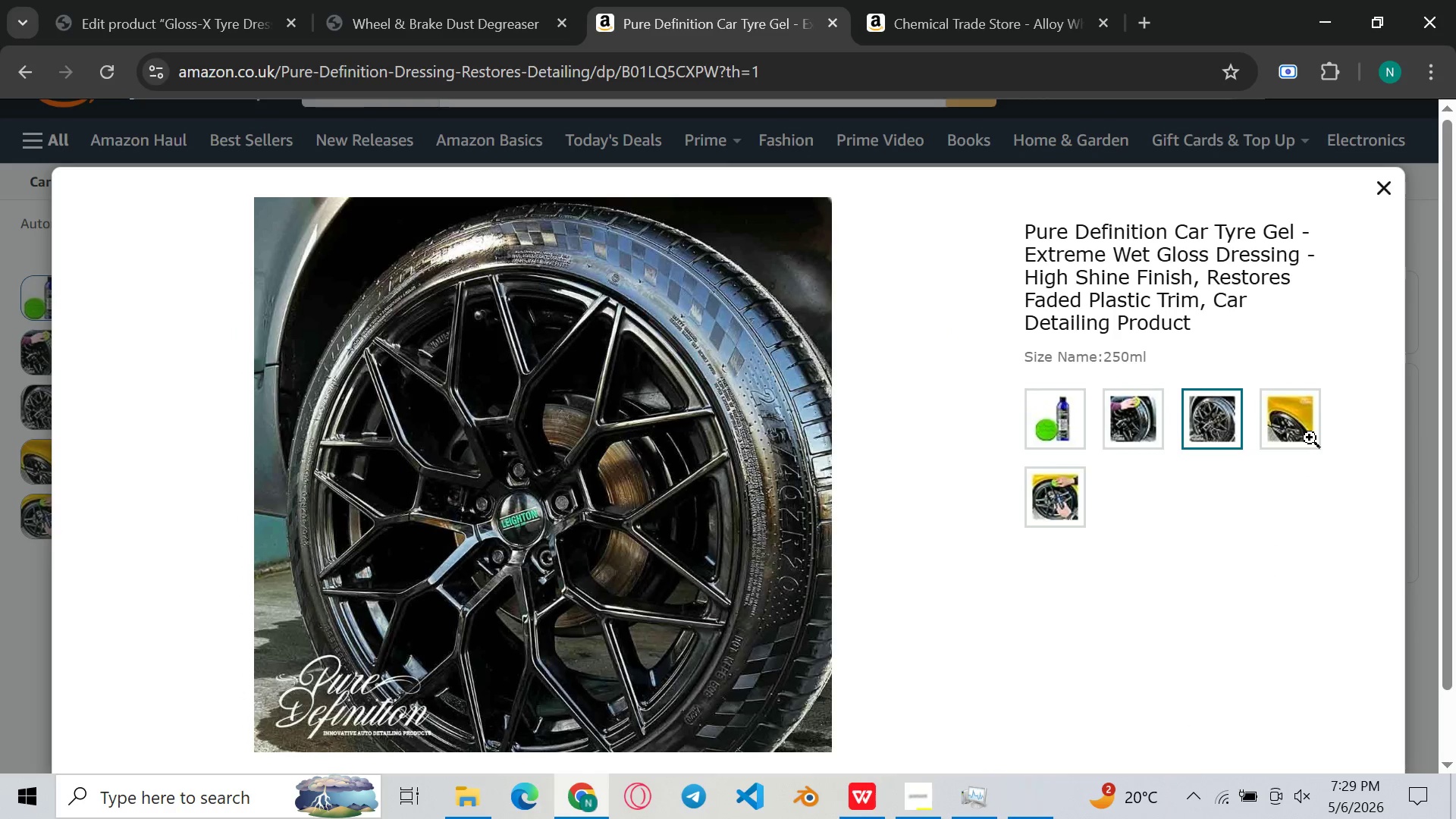 
left_click([1310, 438])
 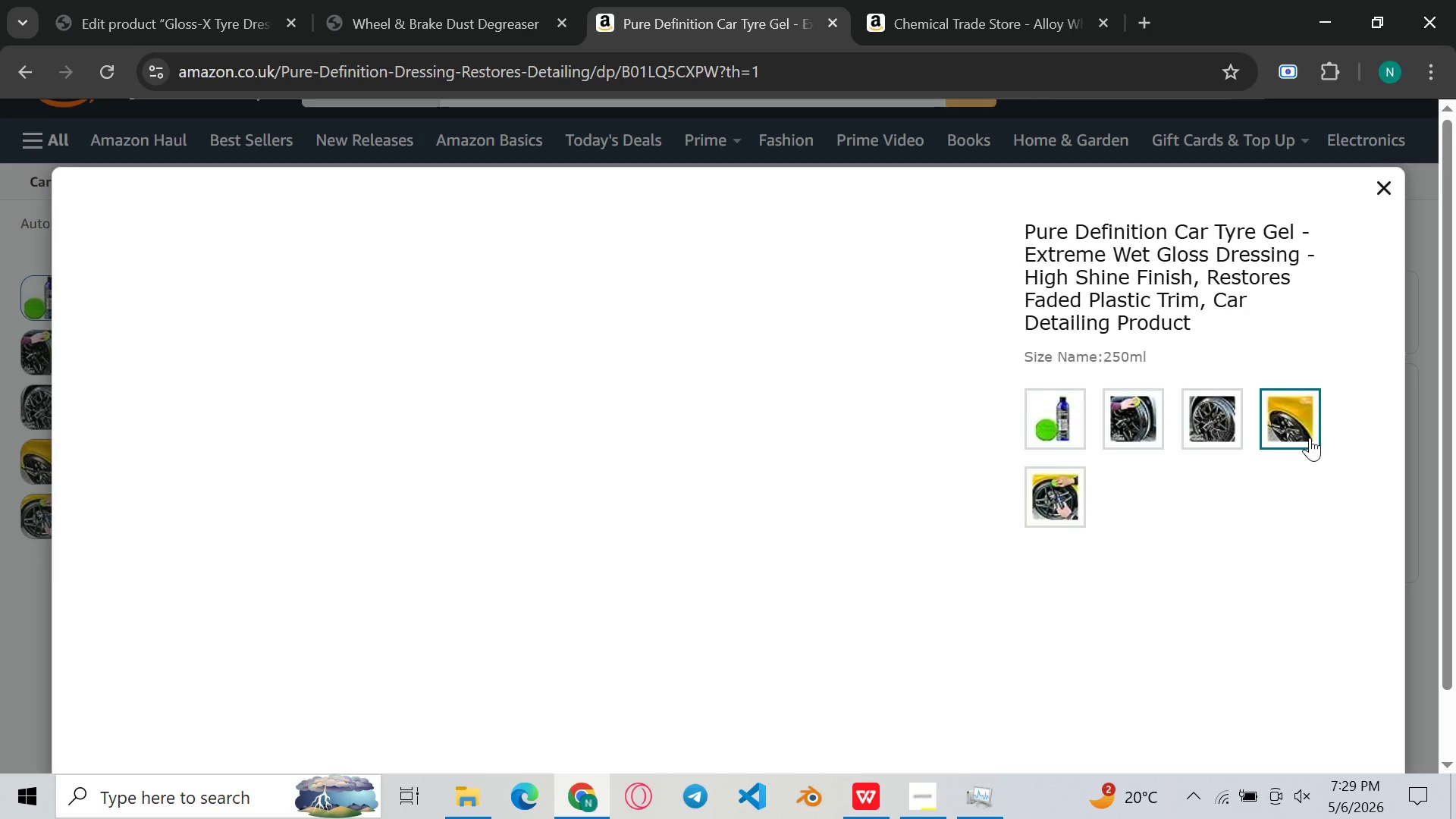 
left_click([1310, 438])
 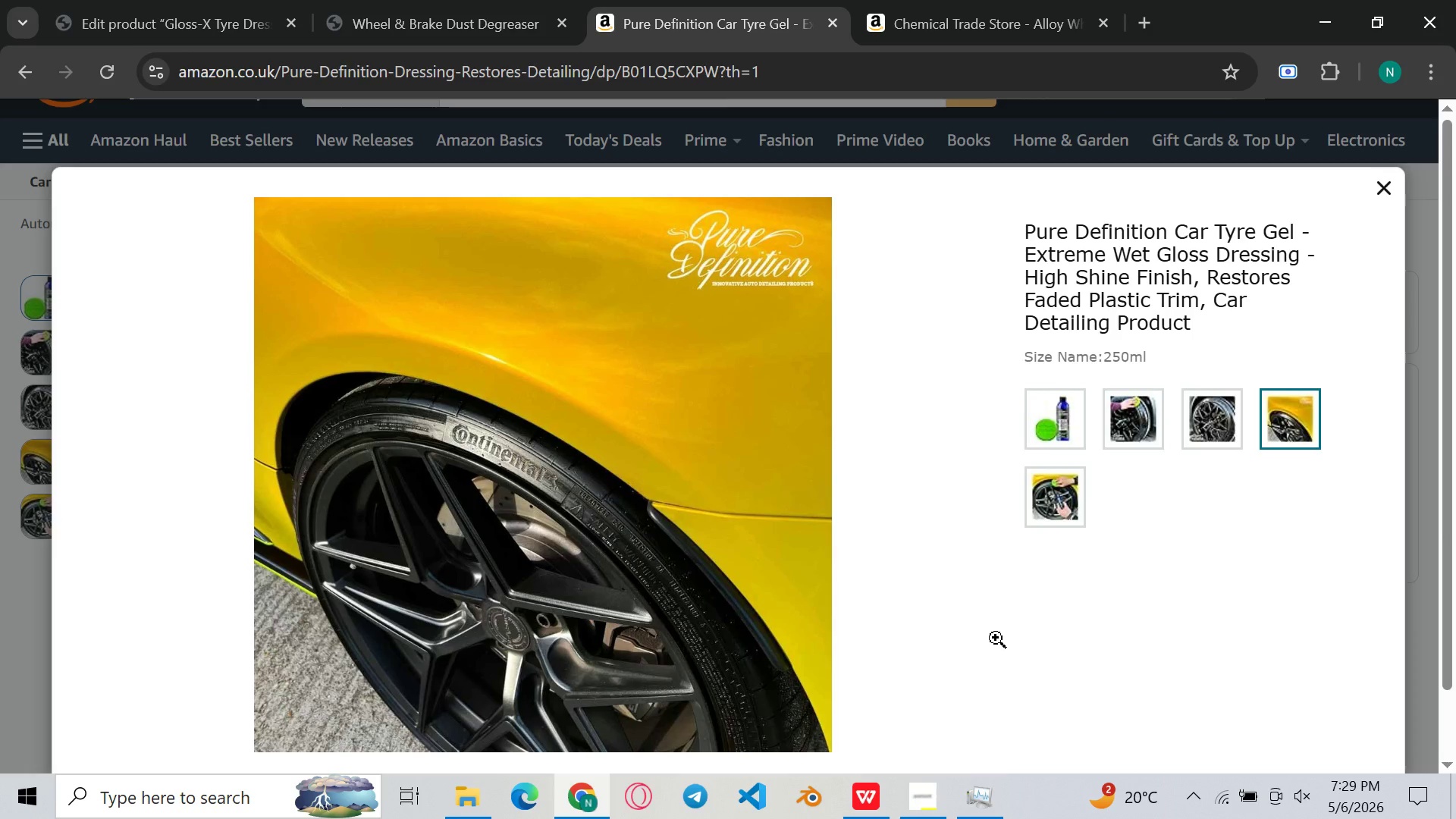 
key(Meta+Shift+ShiftLeft)
 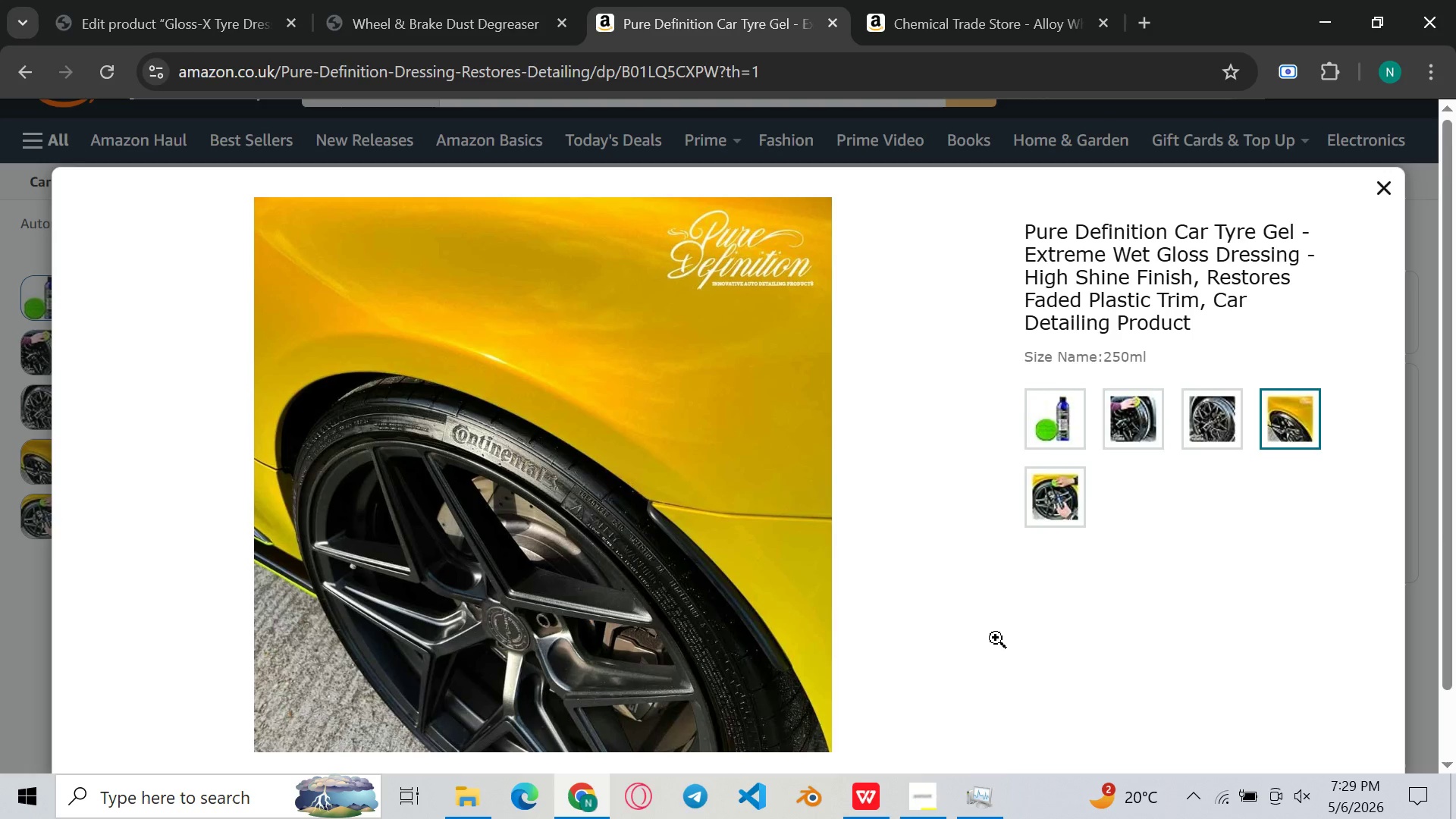 
key(Meta+Shift+S)
 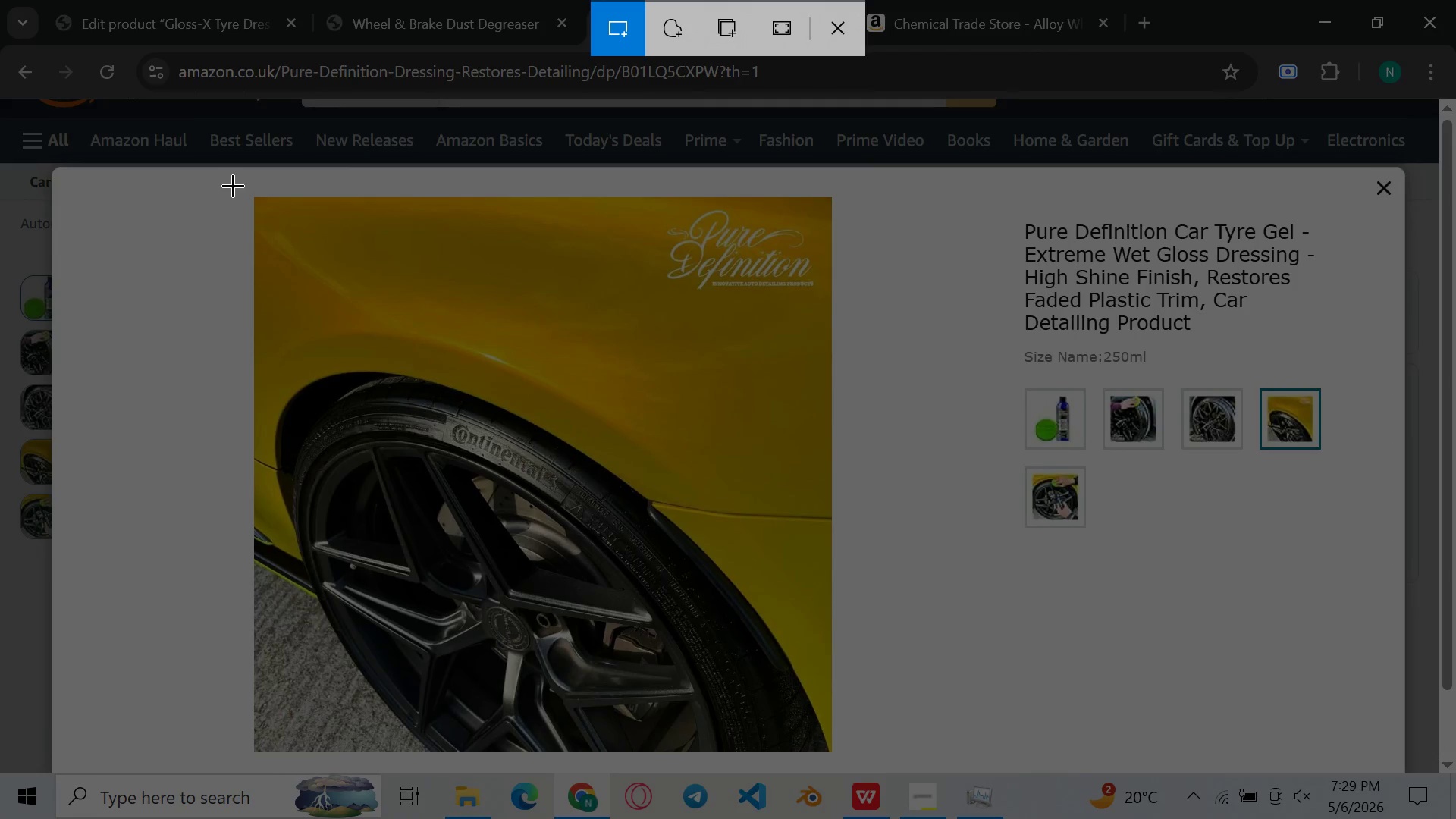 
left_click_drag(start_coordinate=[237, 183], to_coordinate=[848, 761])
 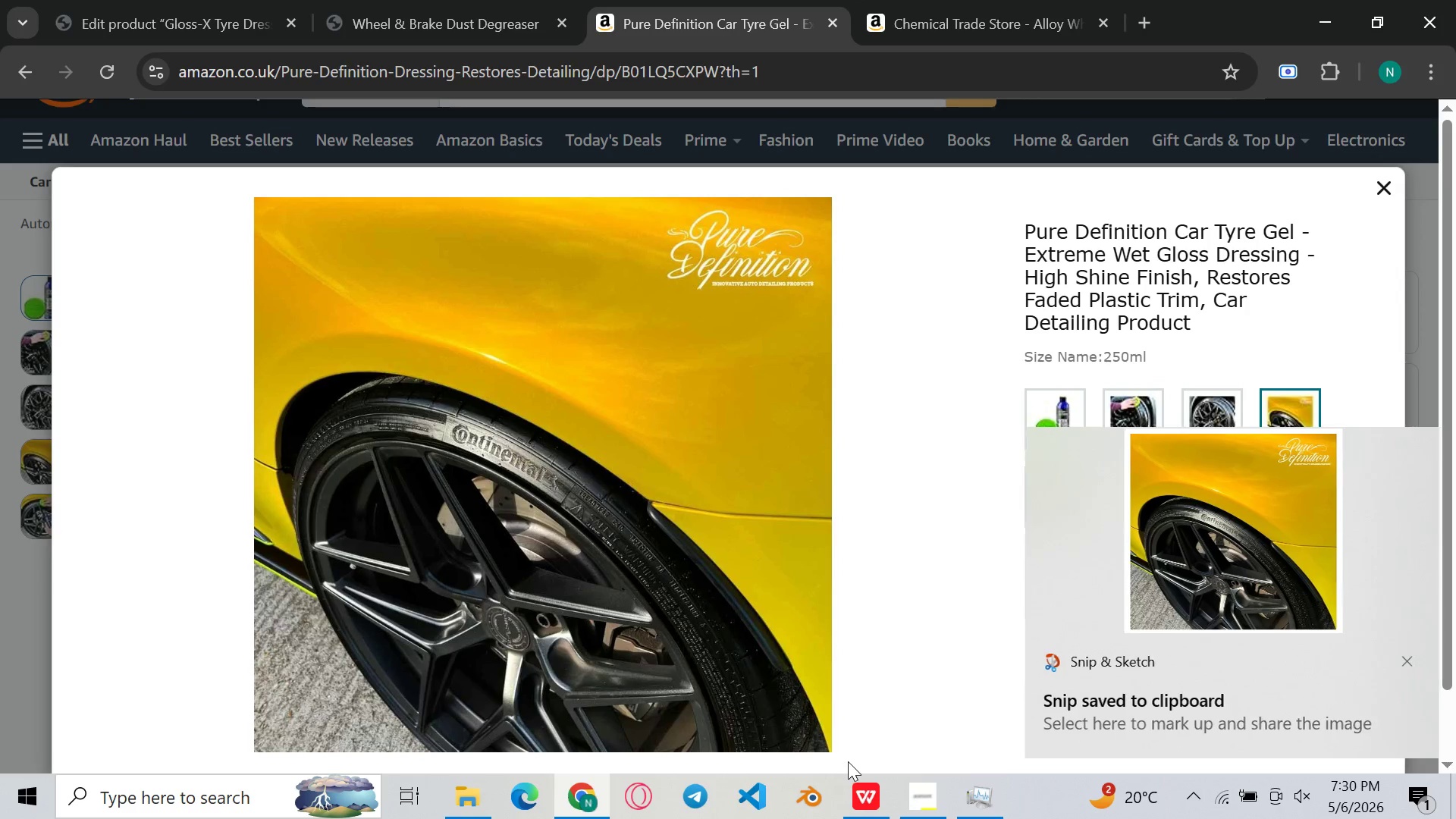 
double_click([1156, 651])
 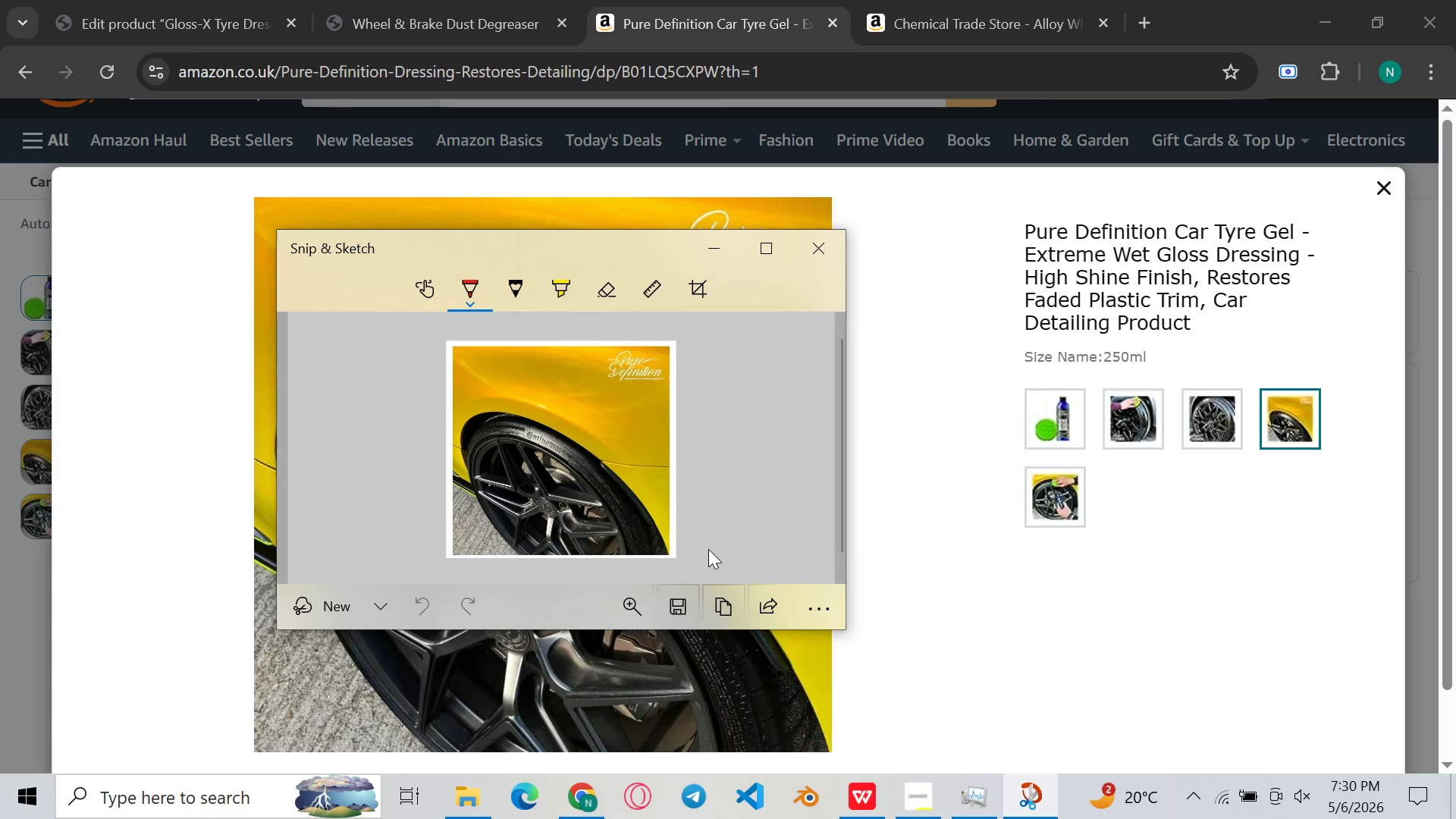 
left_click([675, 604])
 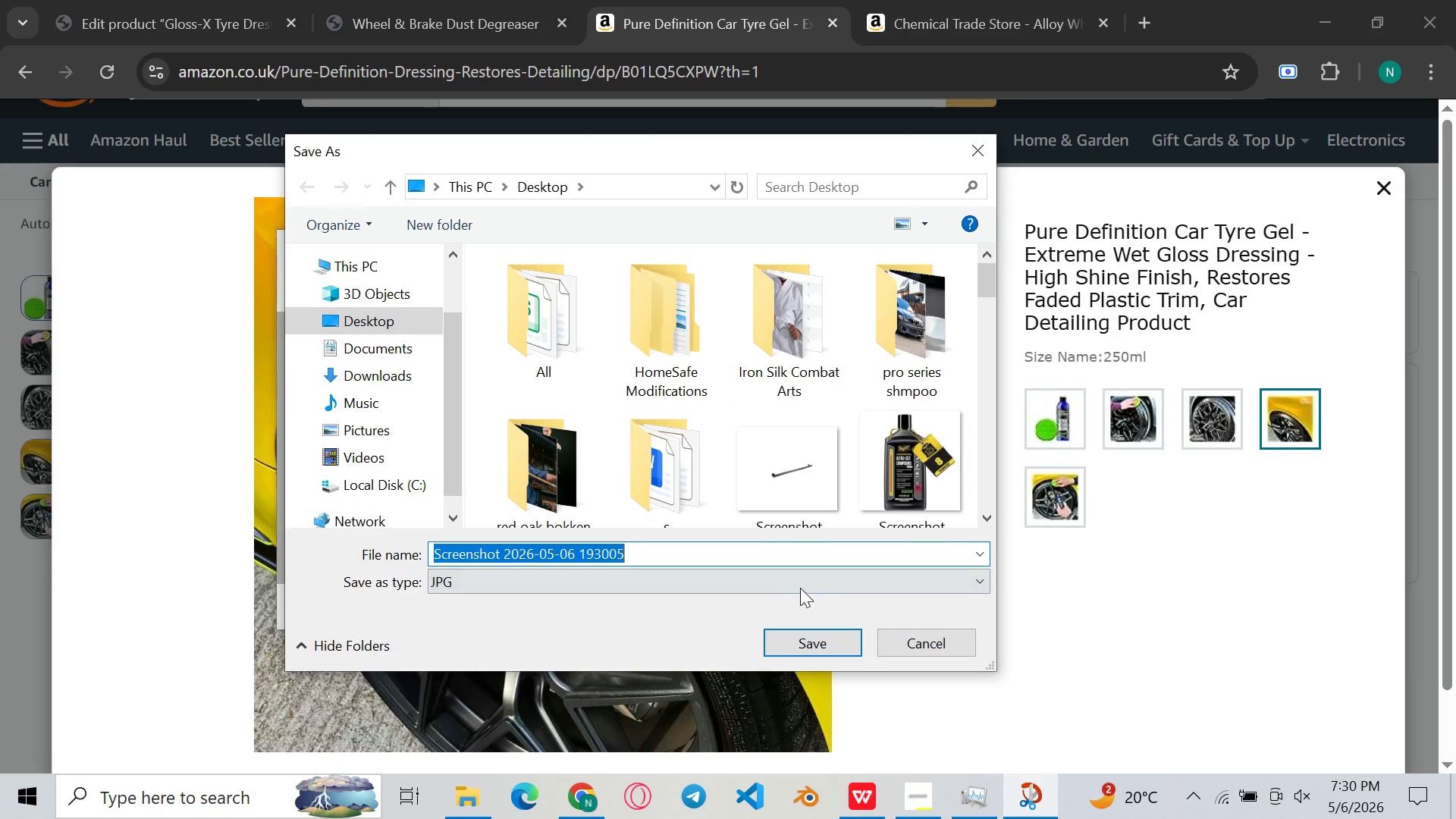 
left_click([815, 642])
 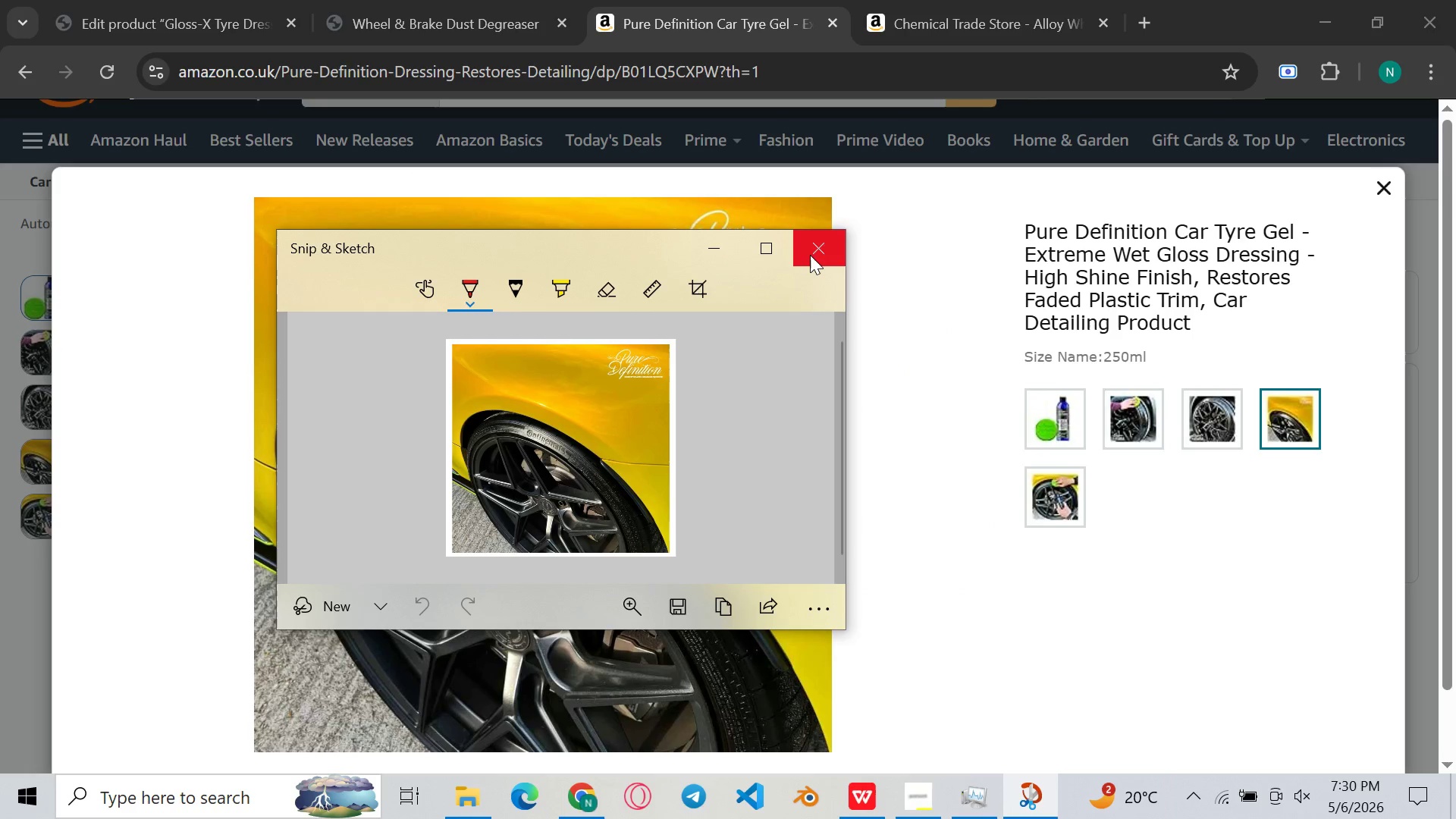 
left_click([810, 255])
 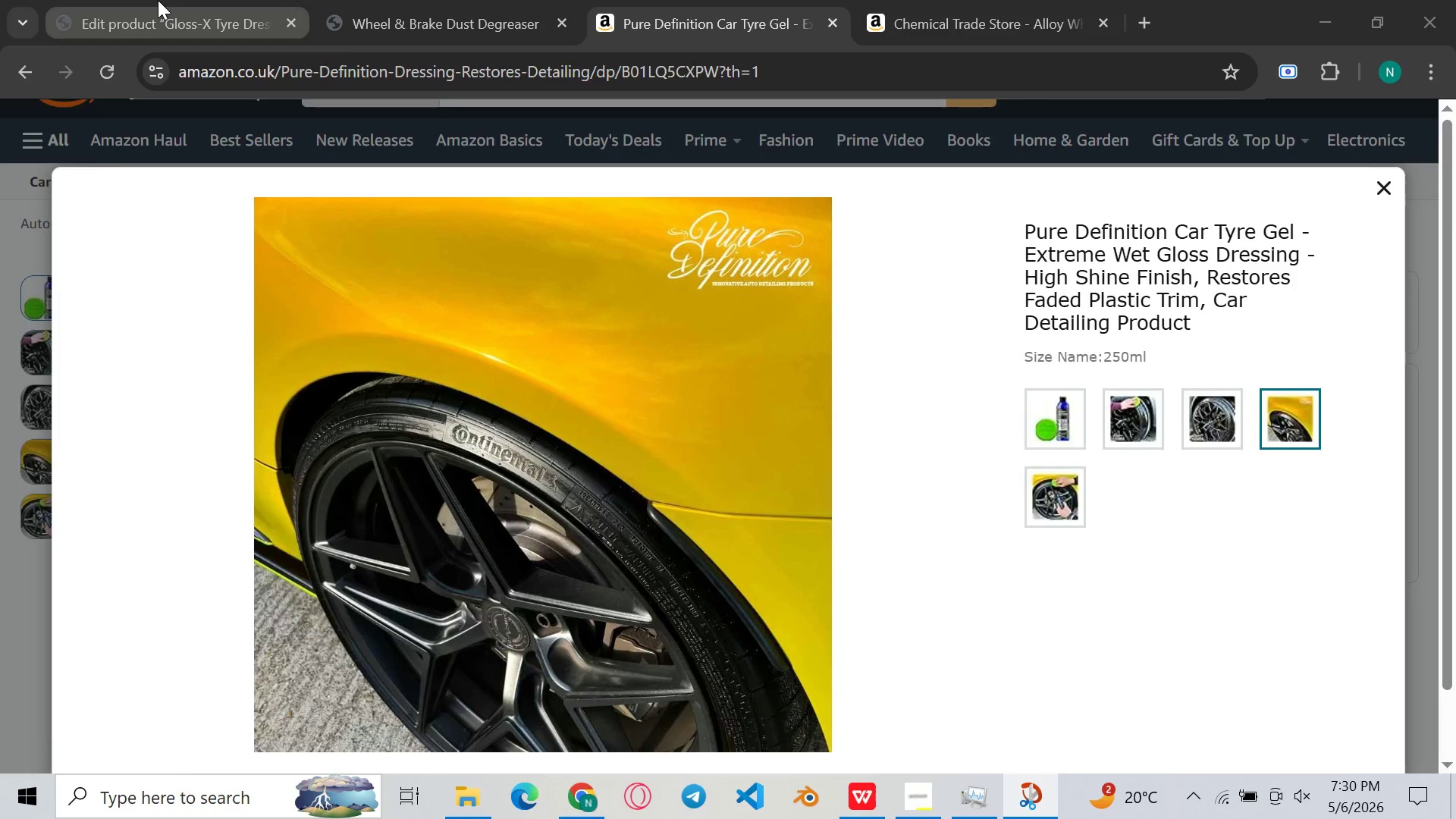 
left_click([158, 0])
 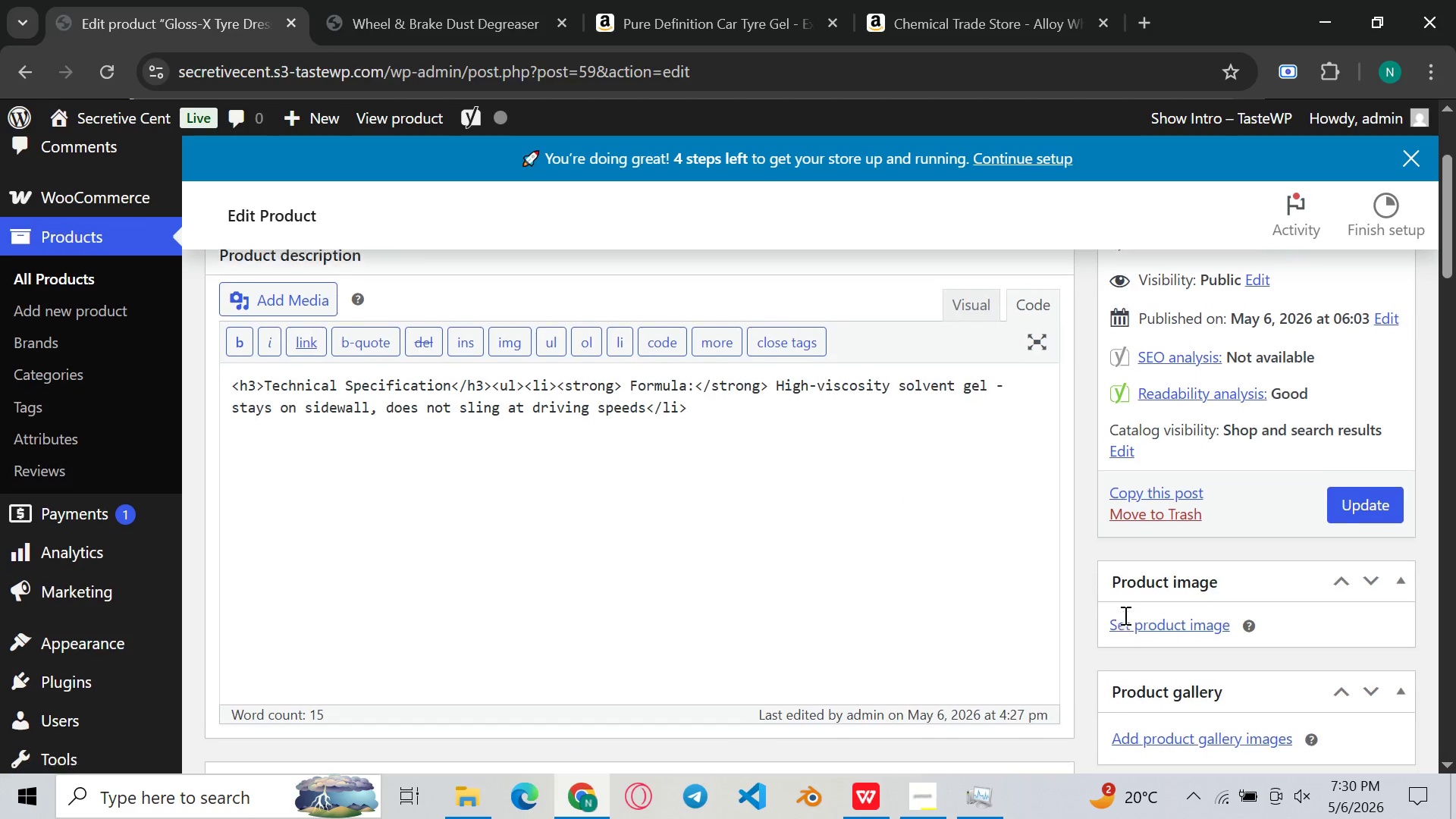 
left_click([1184, 630])
 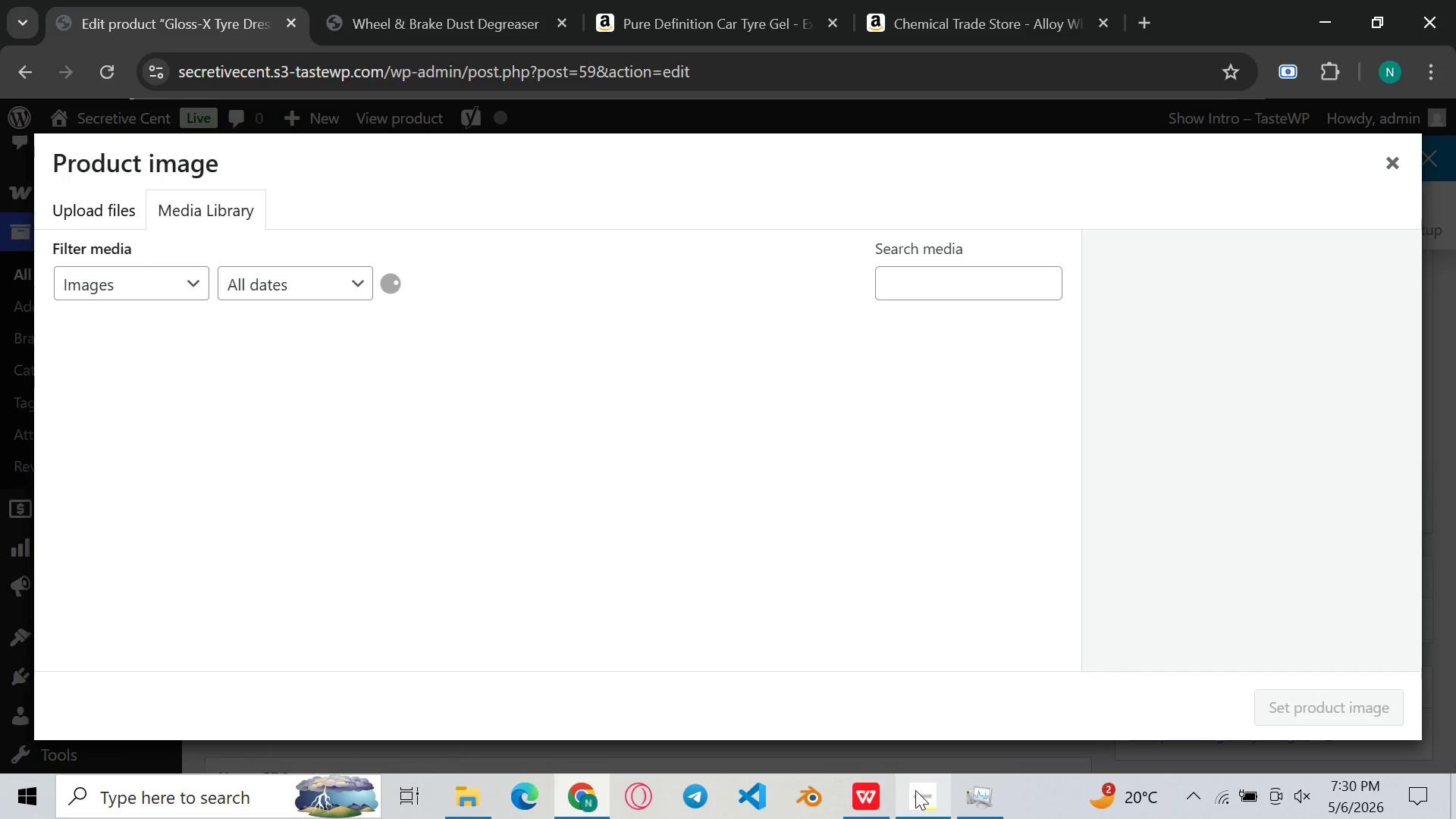 
left_click([915, 790])
 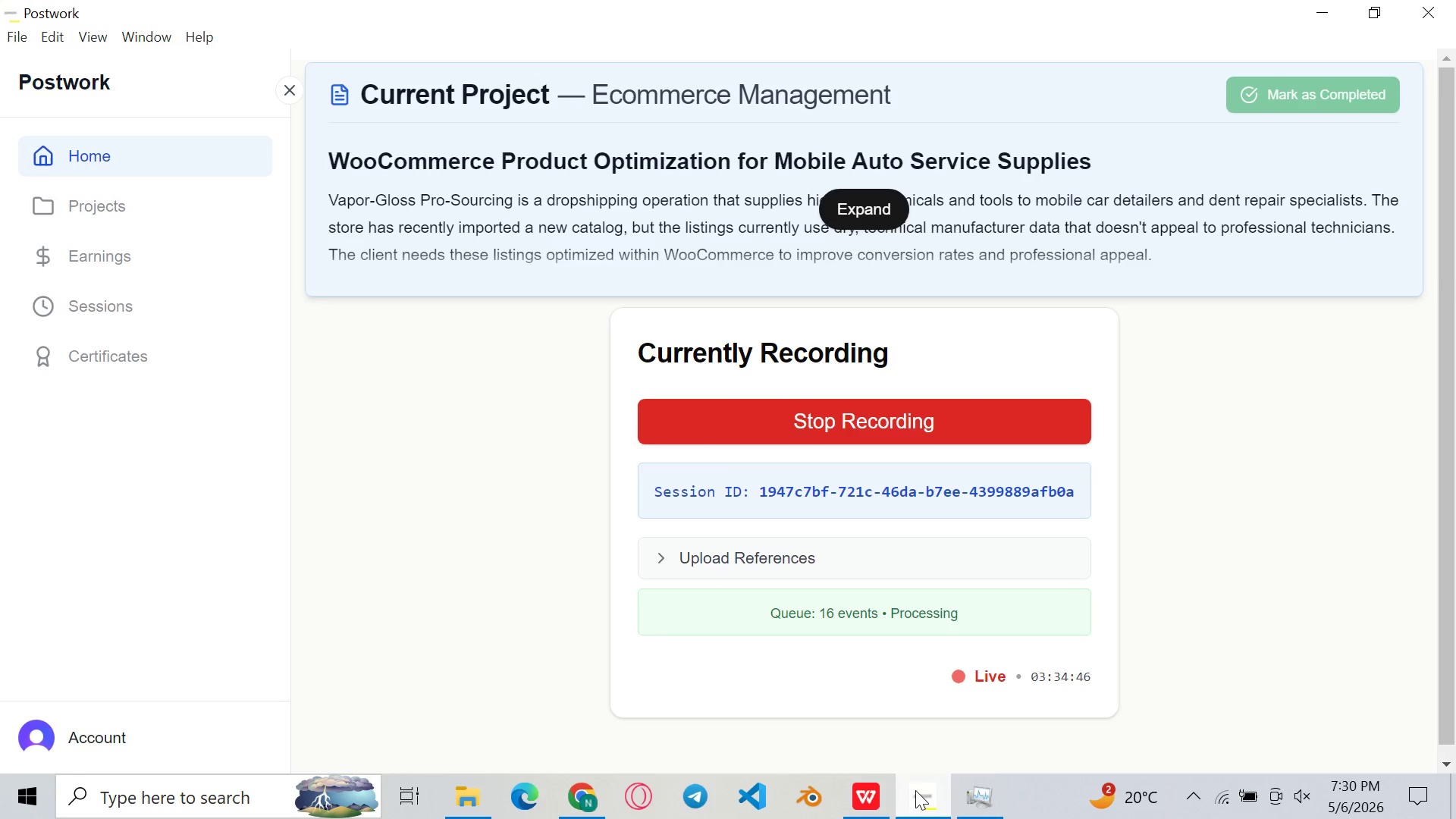 
left_click([915, 790])
 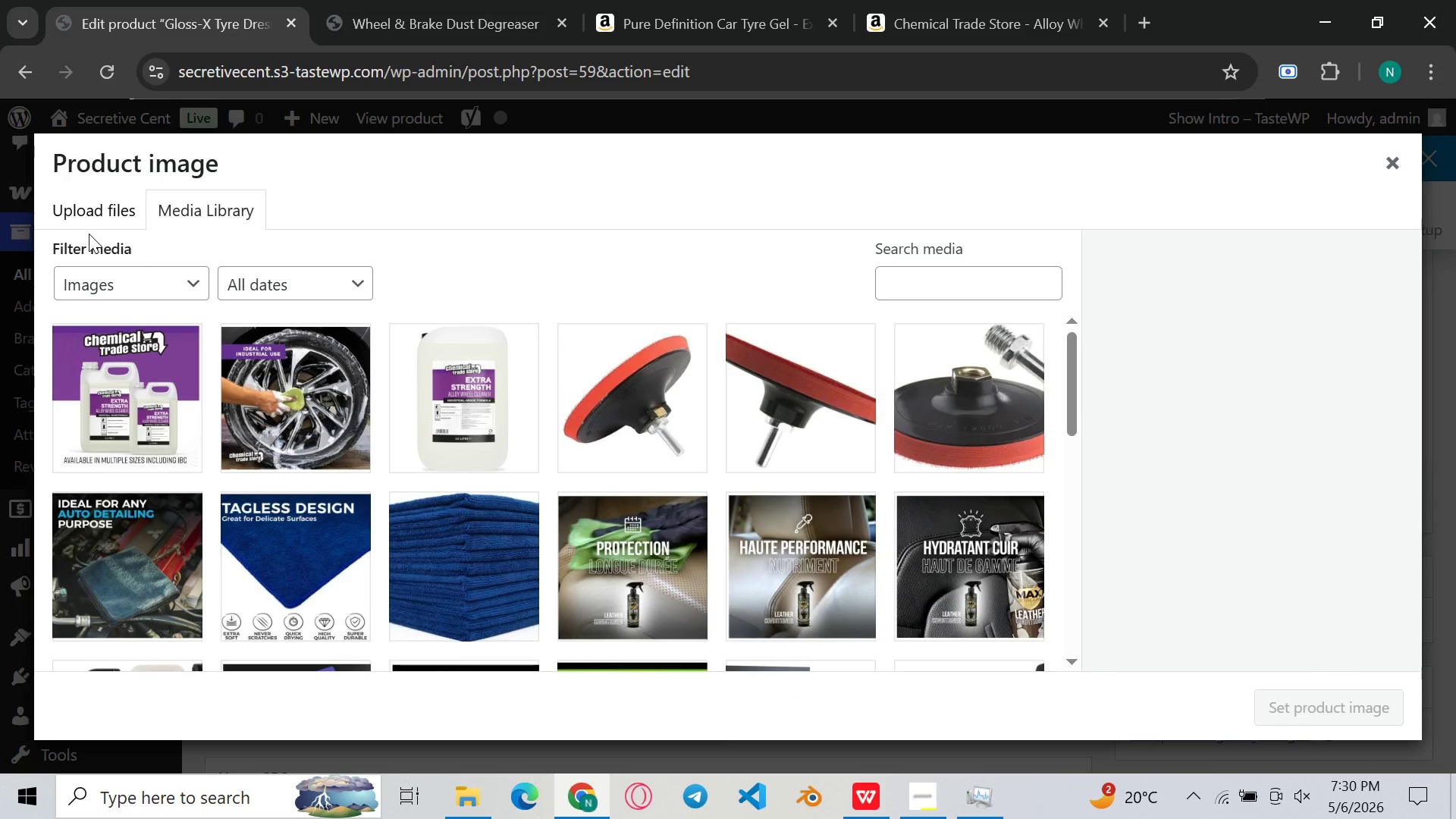 
left_click([110, 210])
 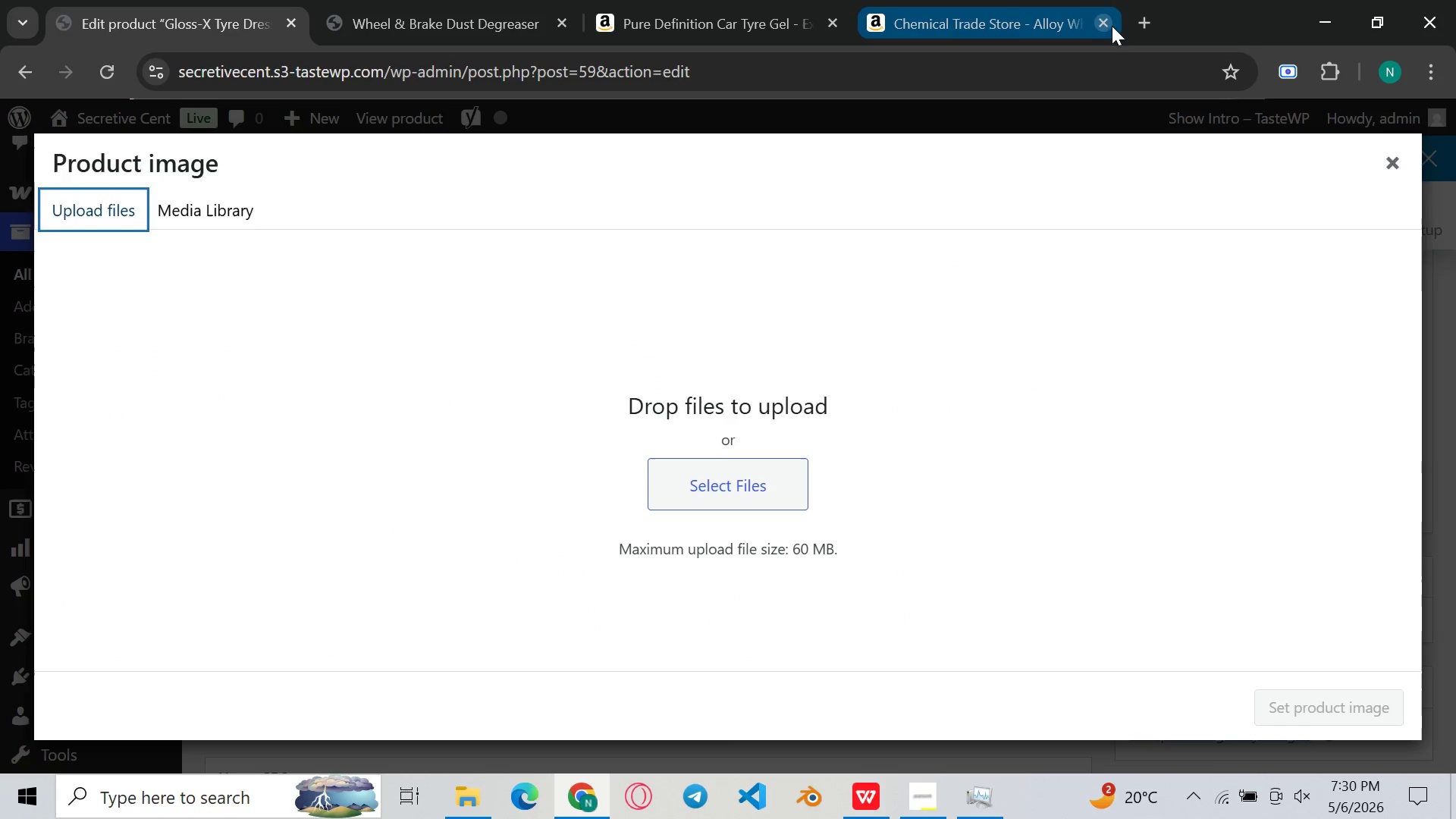 
left_click([1102, 29])
 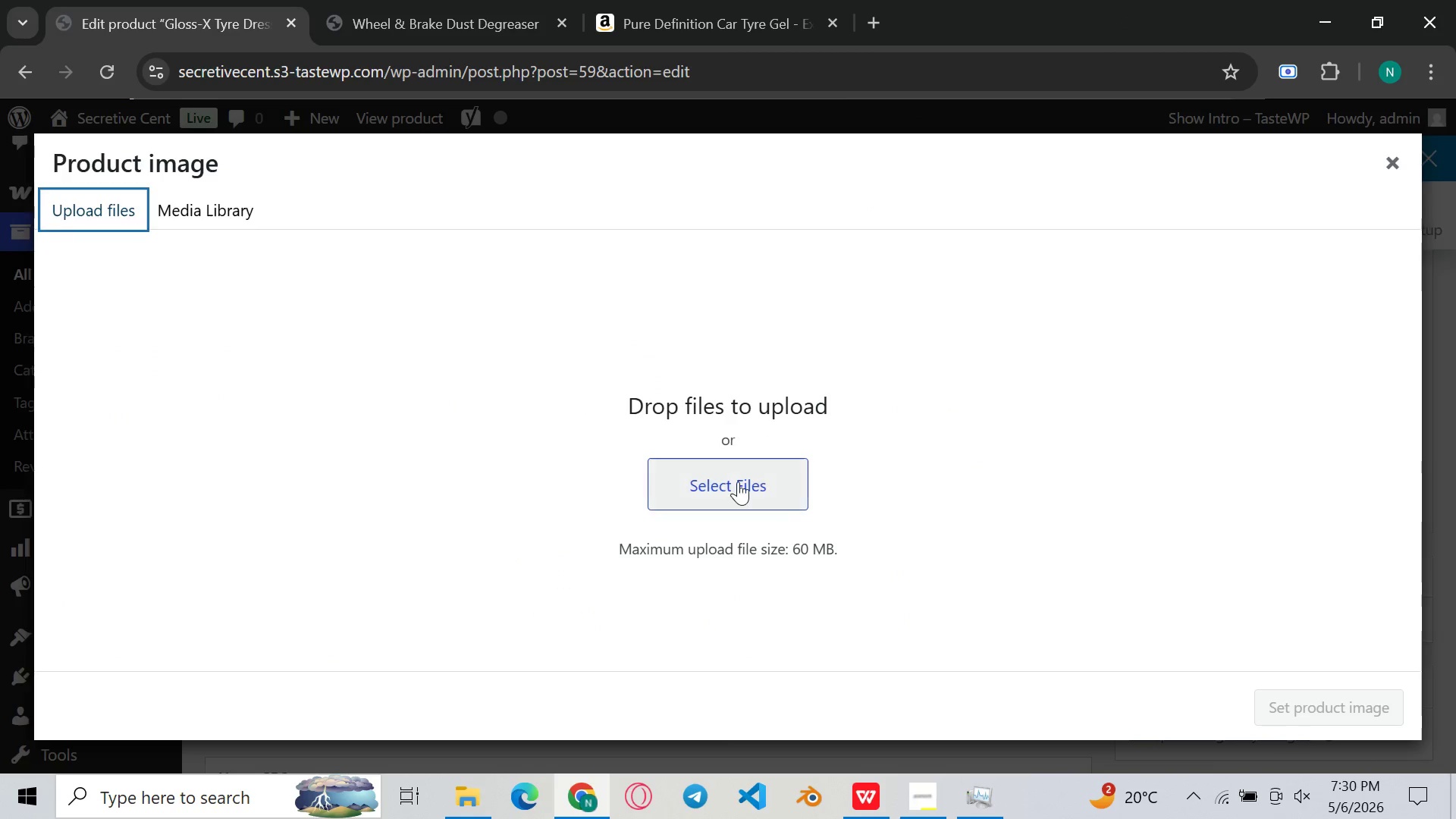 
left_click([736, 485])
 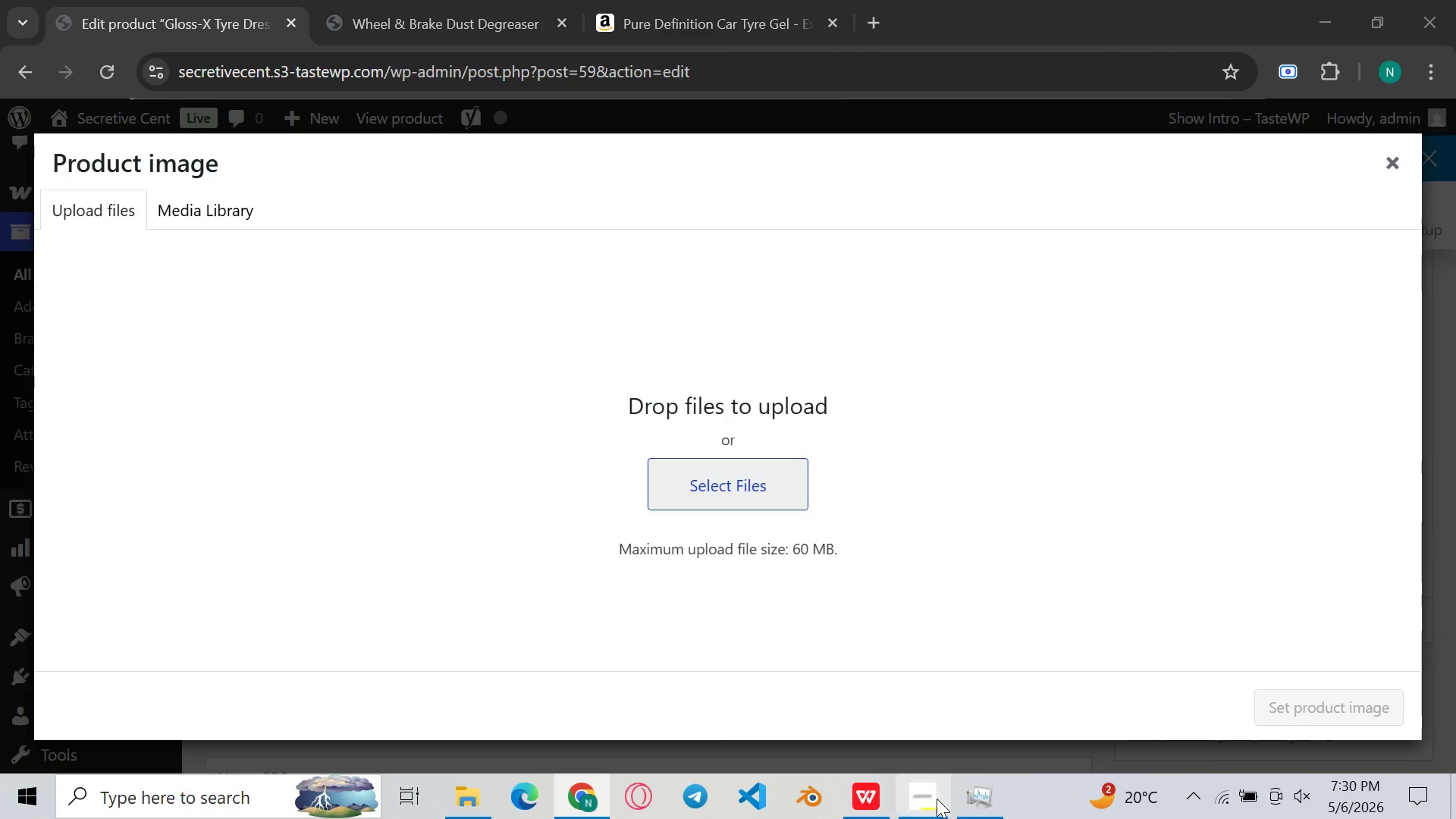 
left_click([931, 815])
 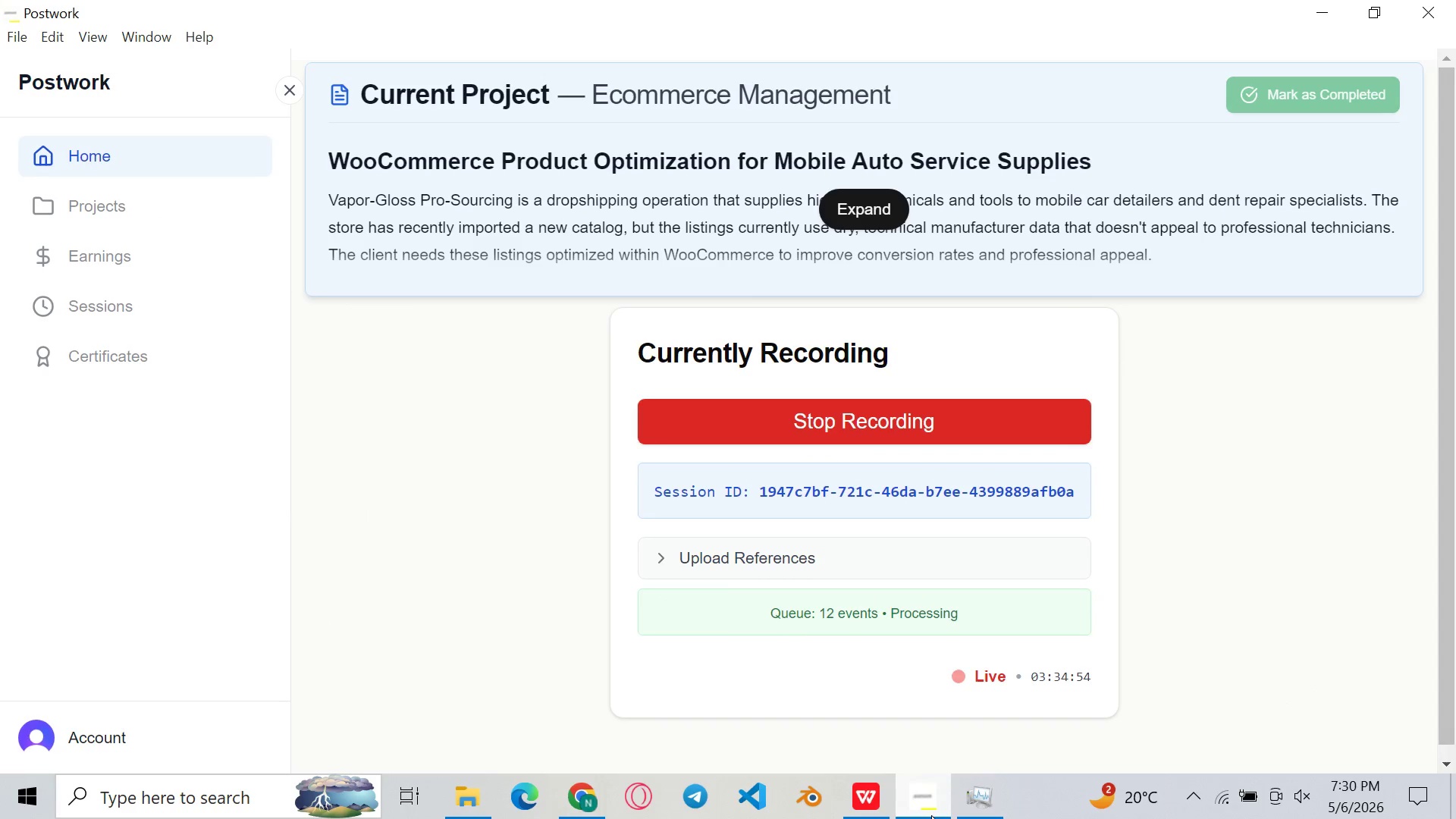 
left_click([931, 815])
 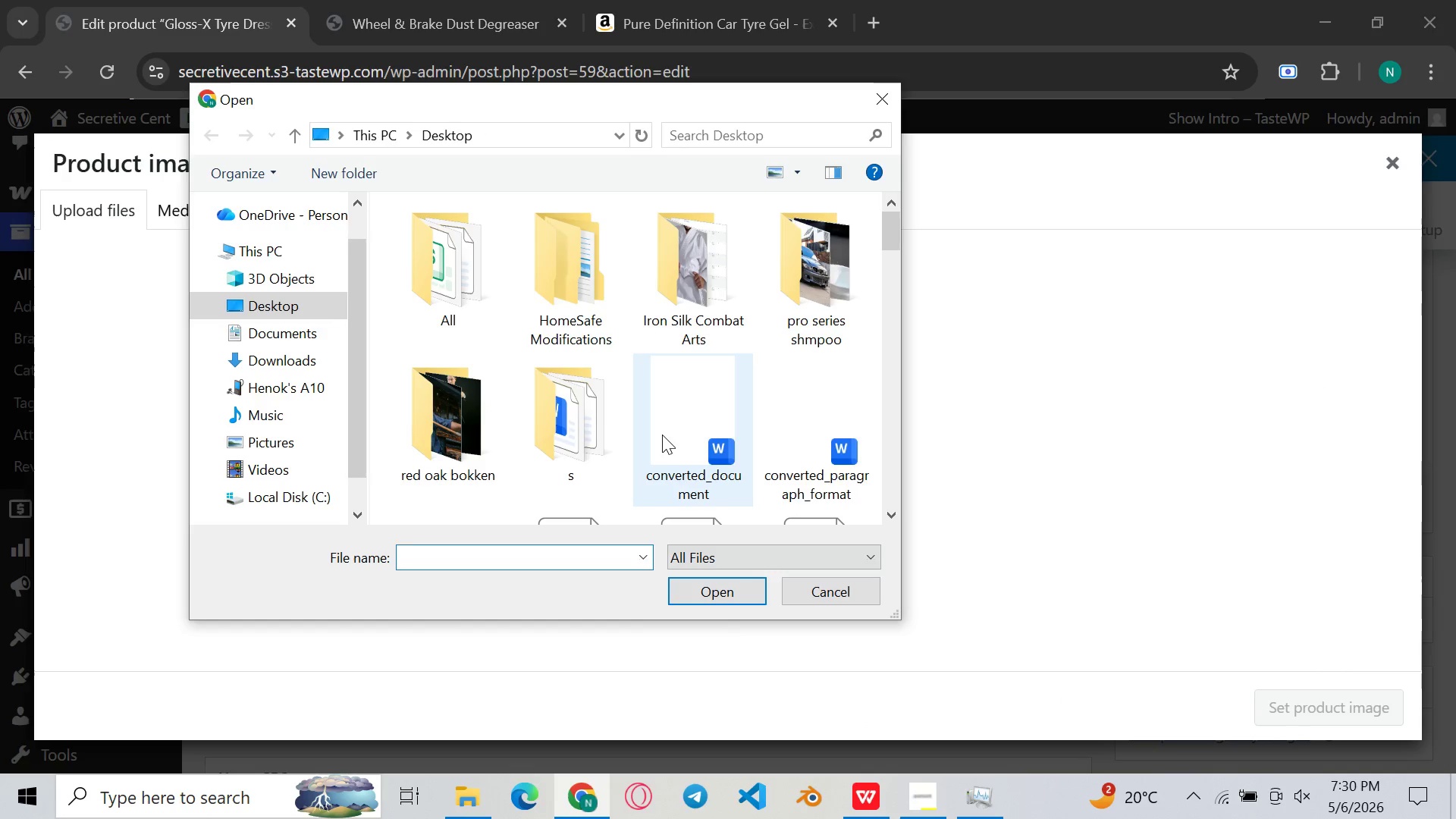 
scroll: coordinate [660, 431], scroll_direction: down, amount: 105.0
 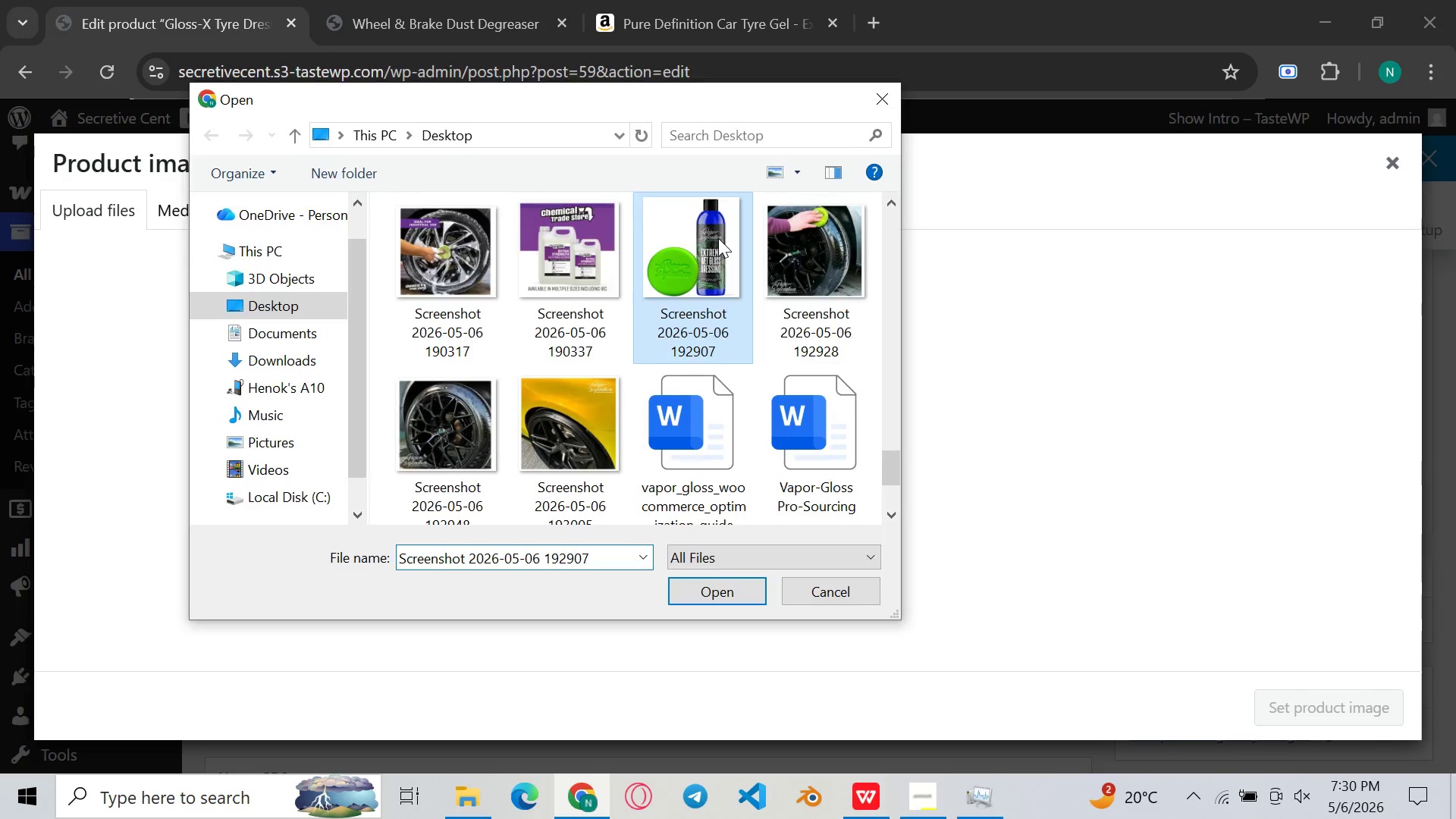 
double_click([718, 238])
 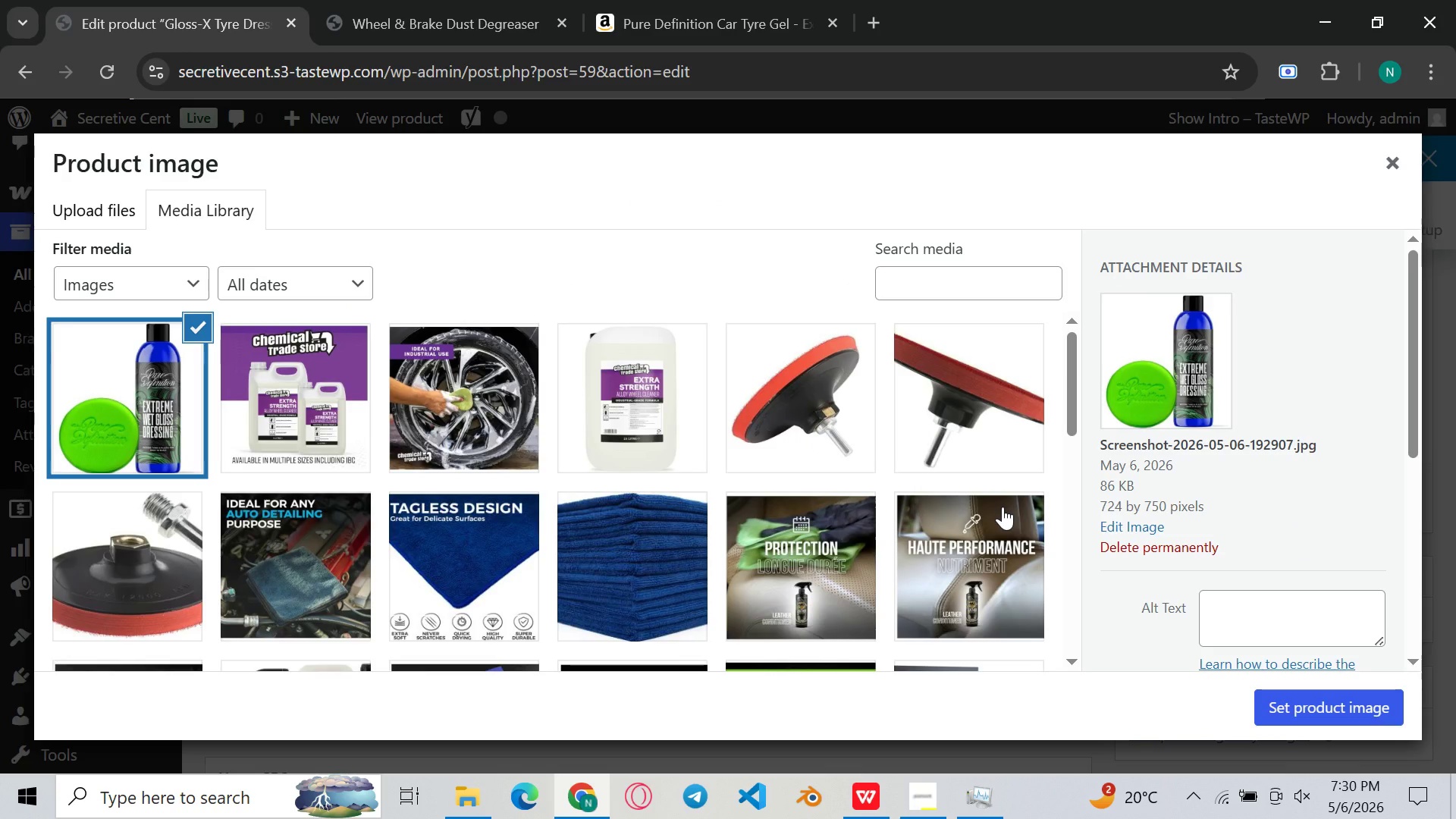 
wait(7.09)
 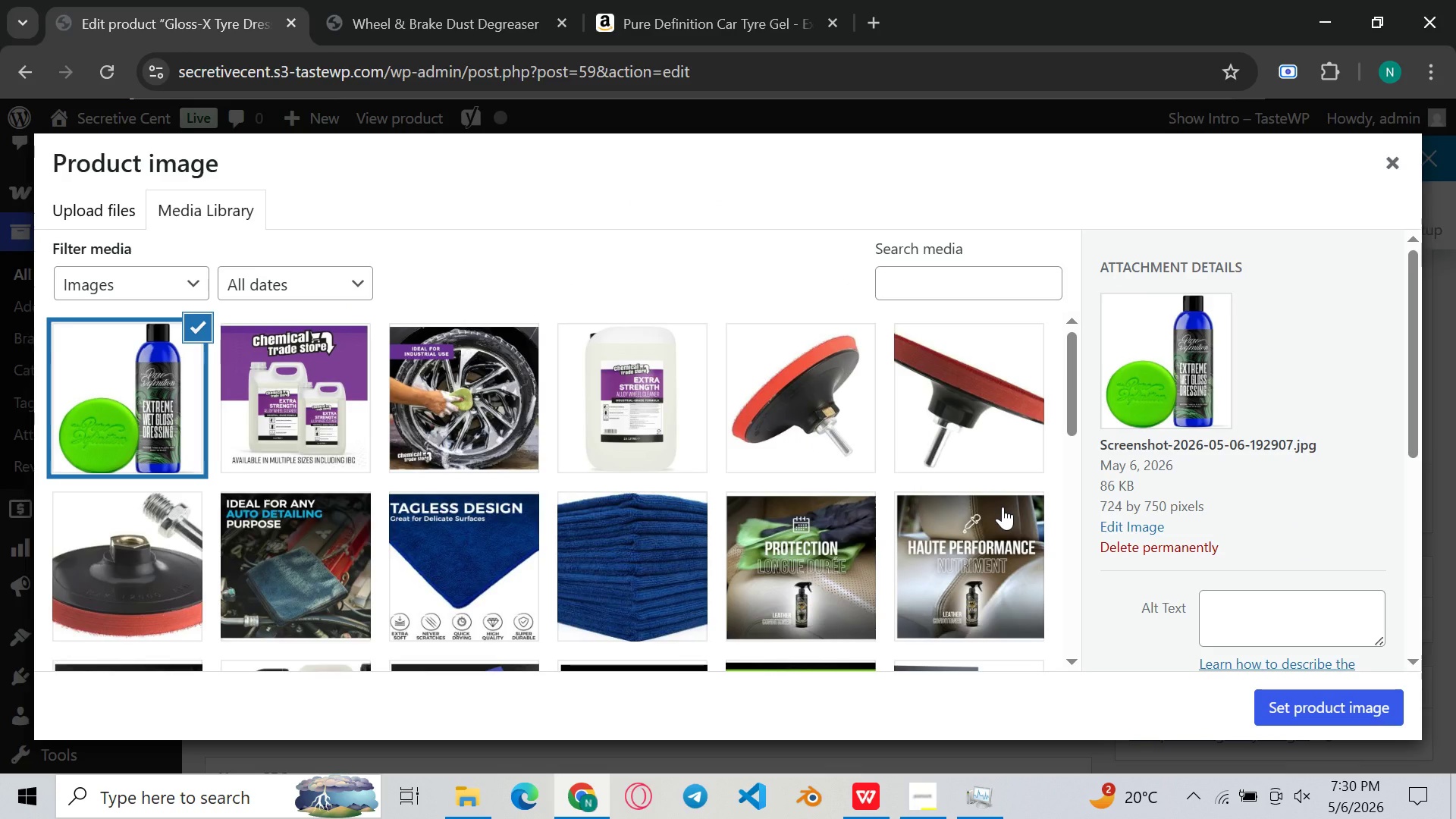 
left_click([1288, 620])
 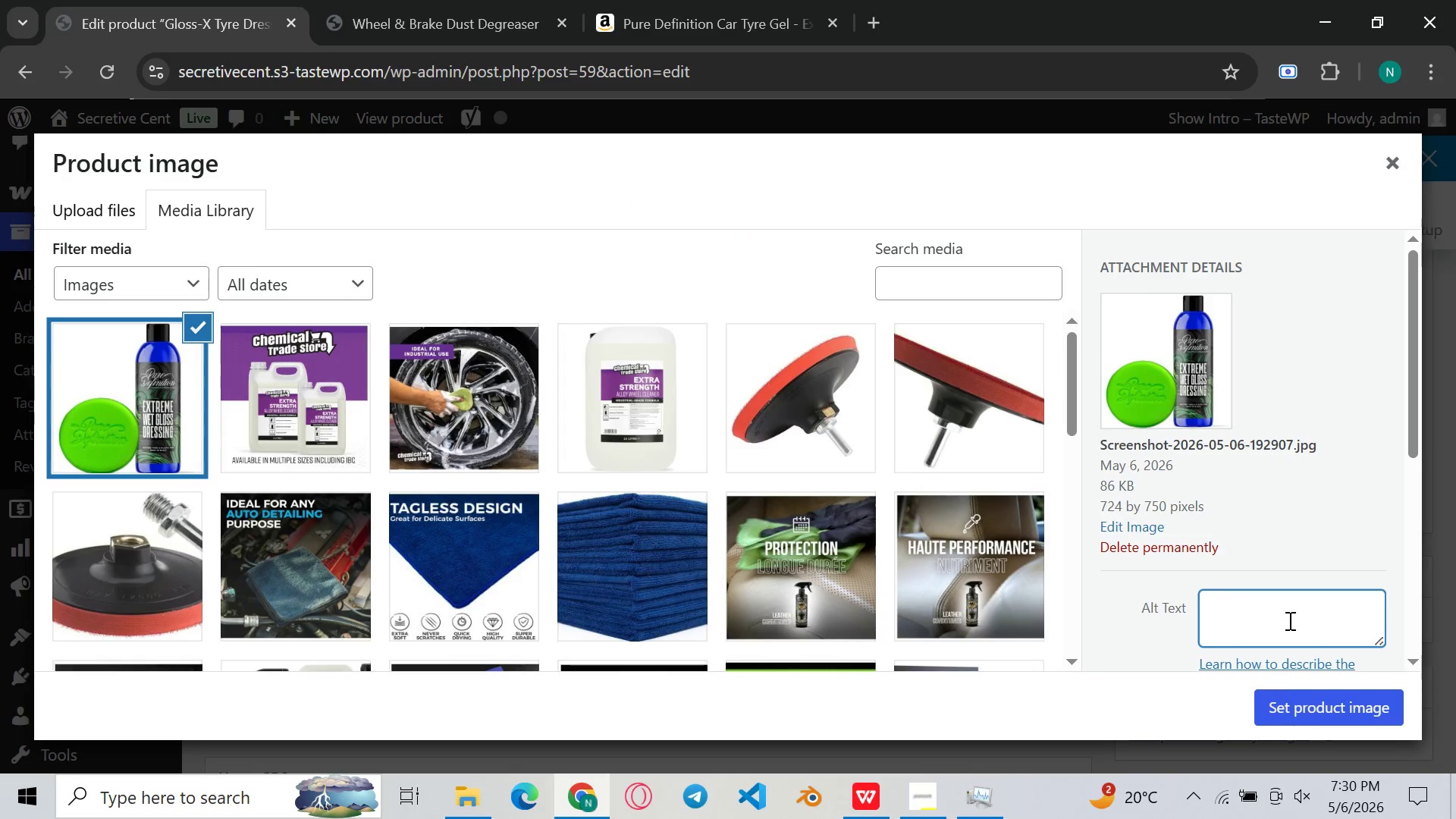 
type(Gloss-X high )
key(Backspace)
type(-viscosity tyre dressing gel - wet)
 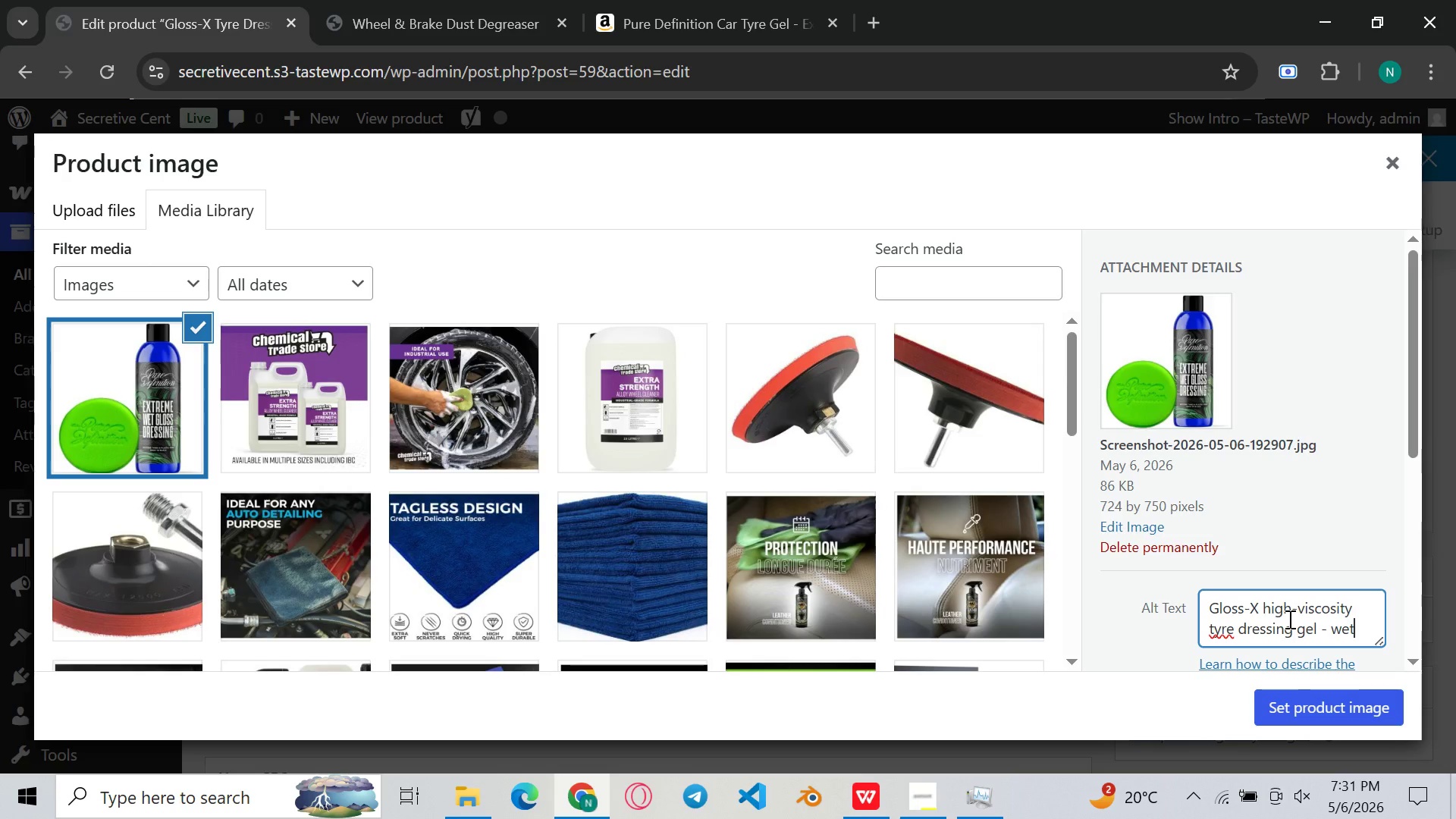 
type(-look gloss, no sling, UV-resistant )
key(Backspace)
type(. )
 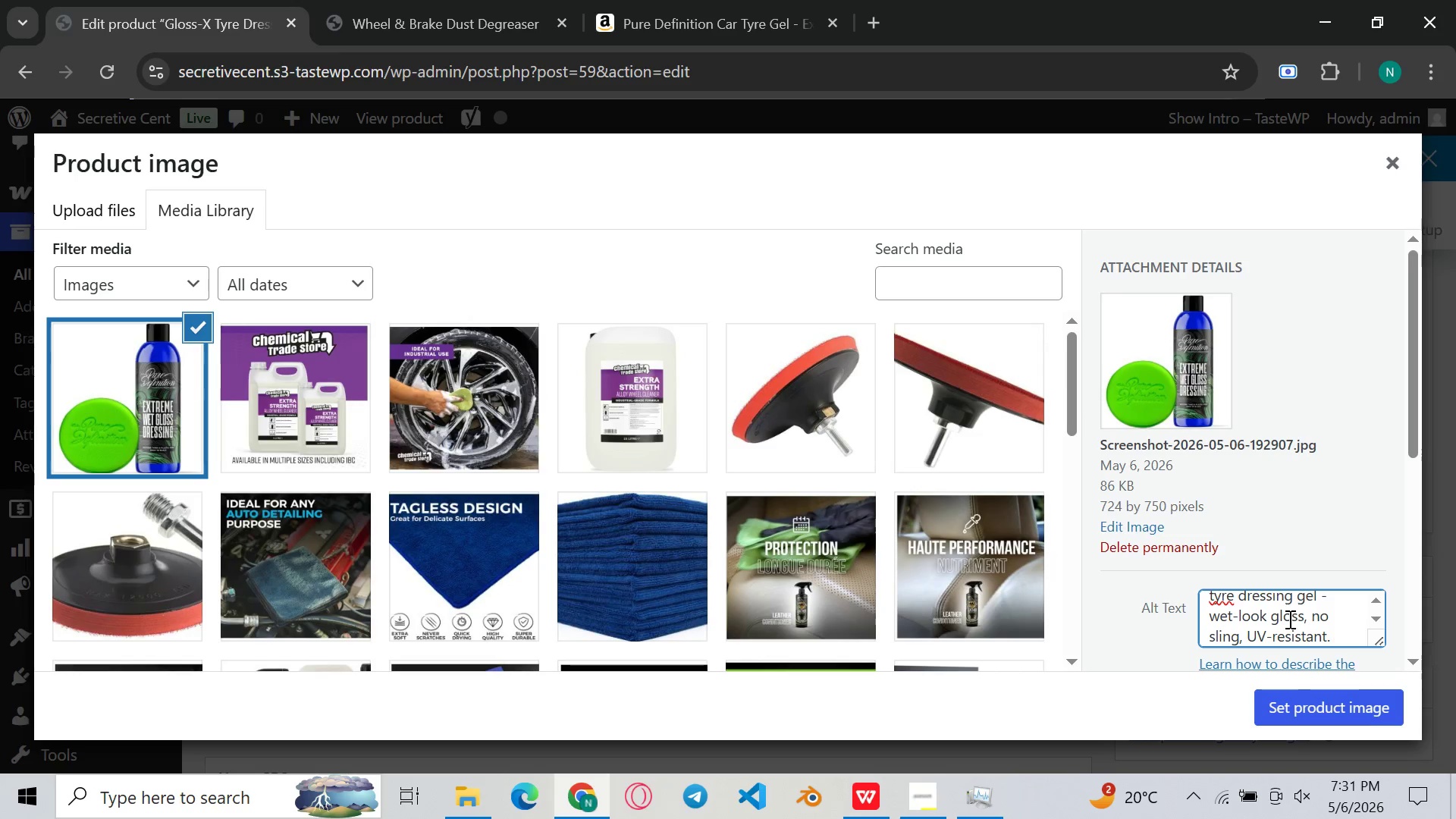 
key(Control+ControlLeft)
 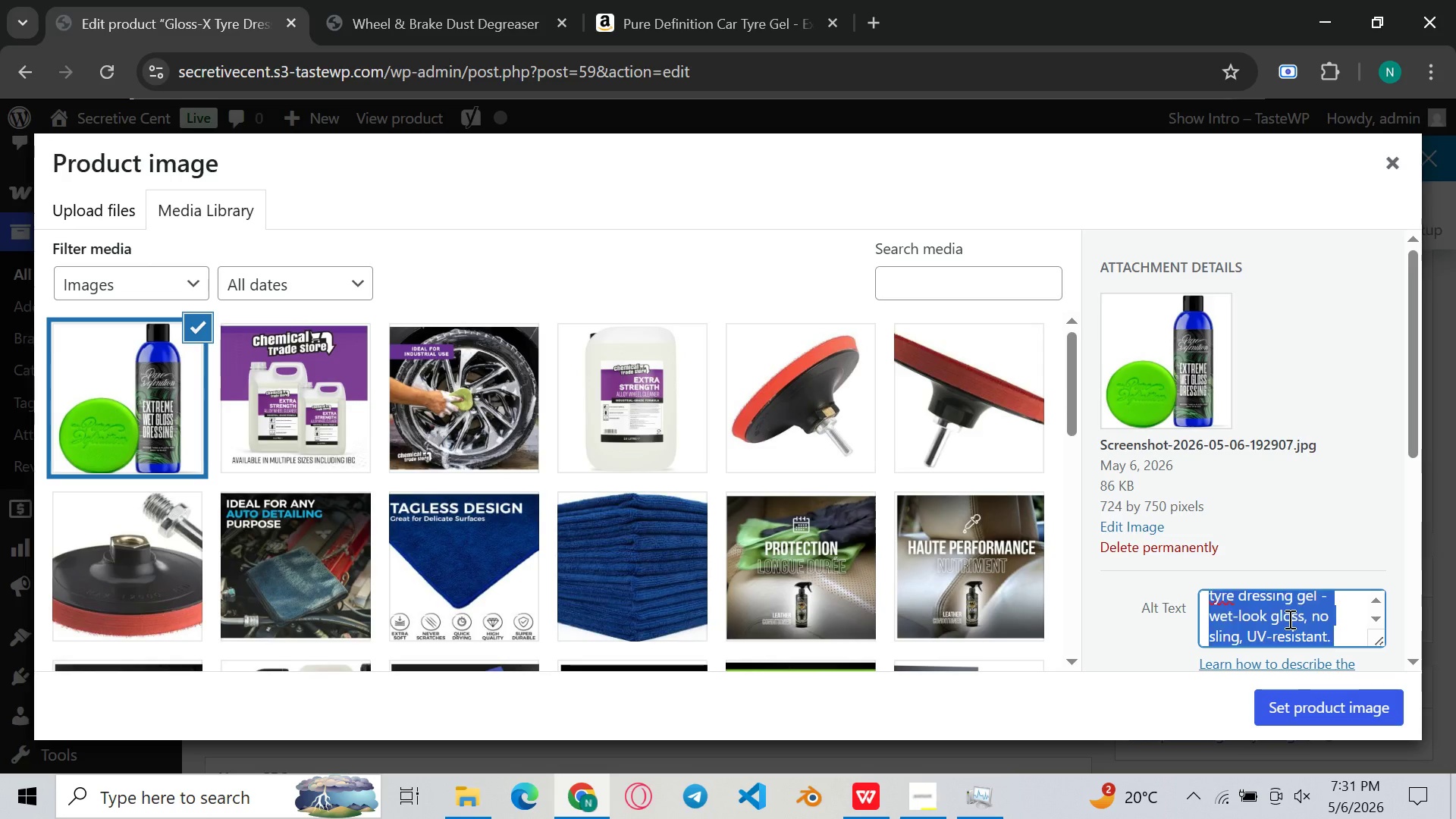 
key(Control+A)
 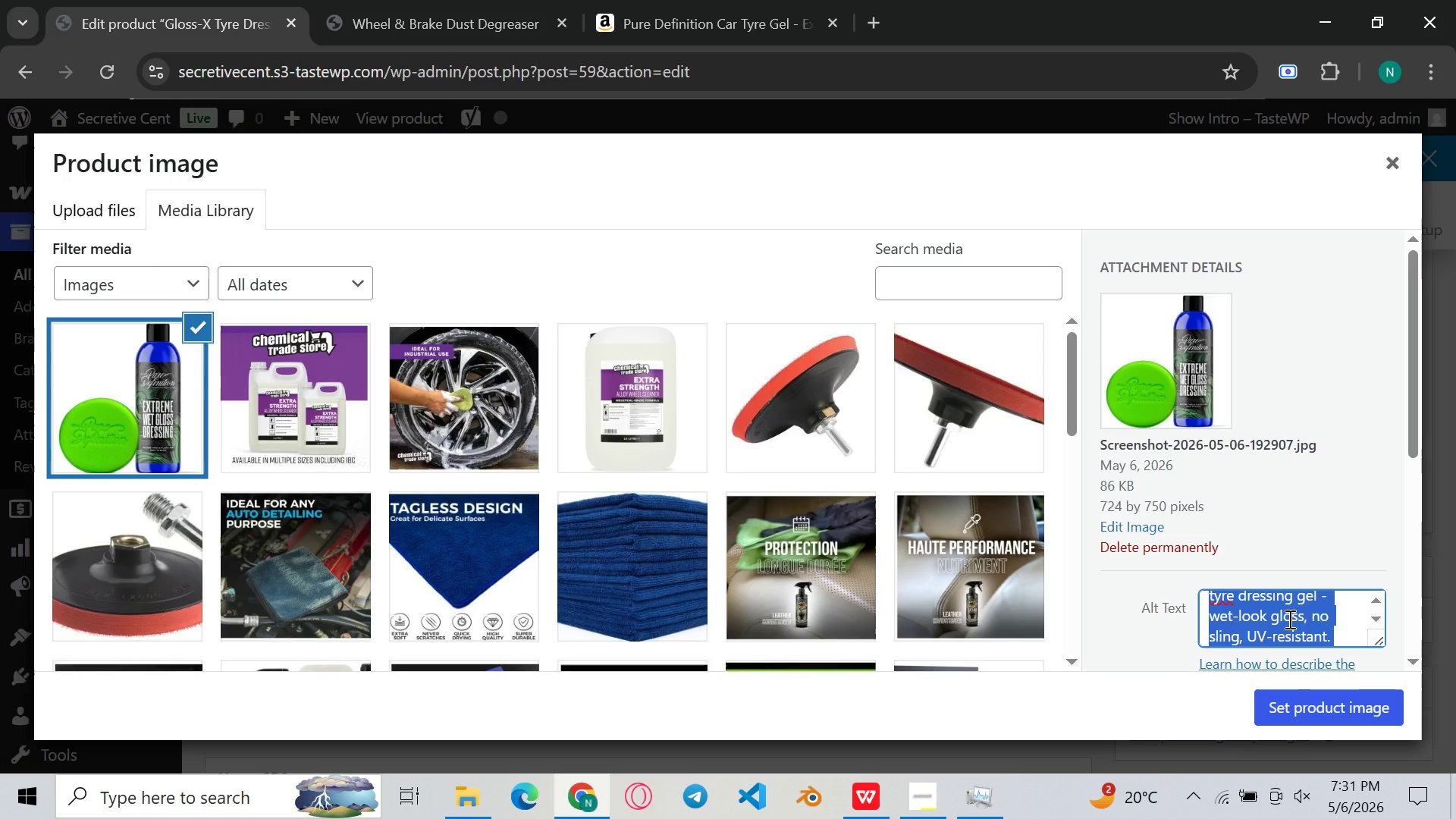 
key(Control+C)
 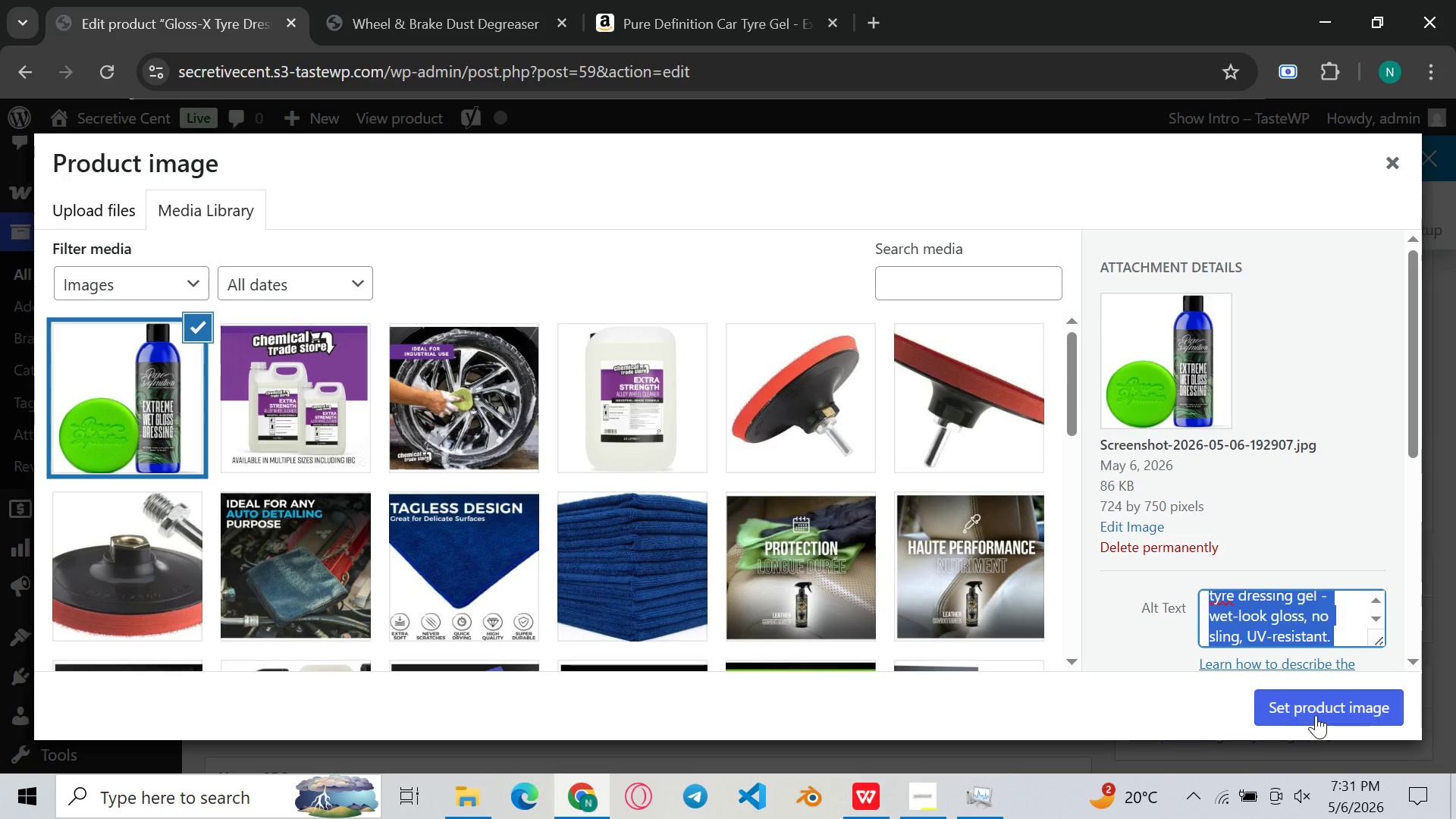 
left_click([1316, 715])
 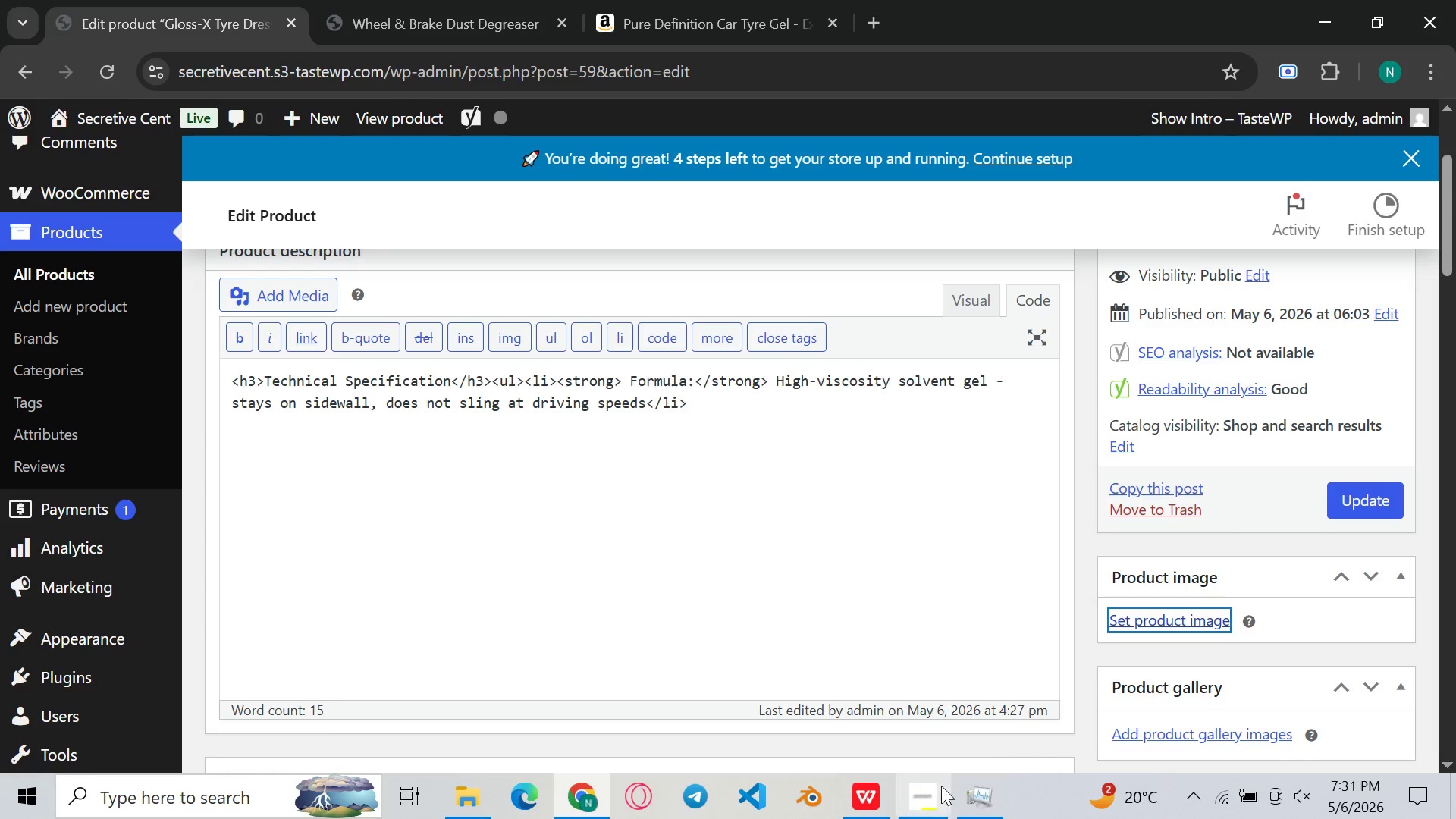 
left_click([929, 800])